 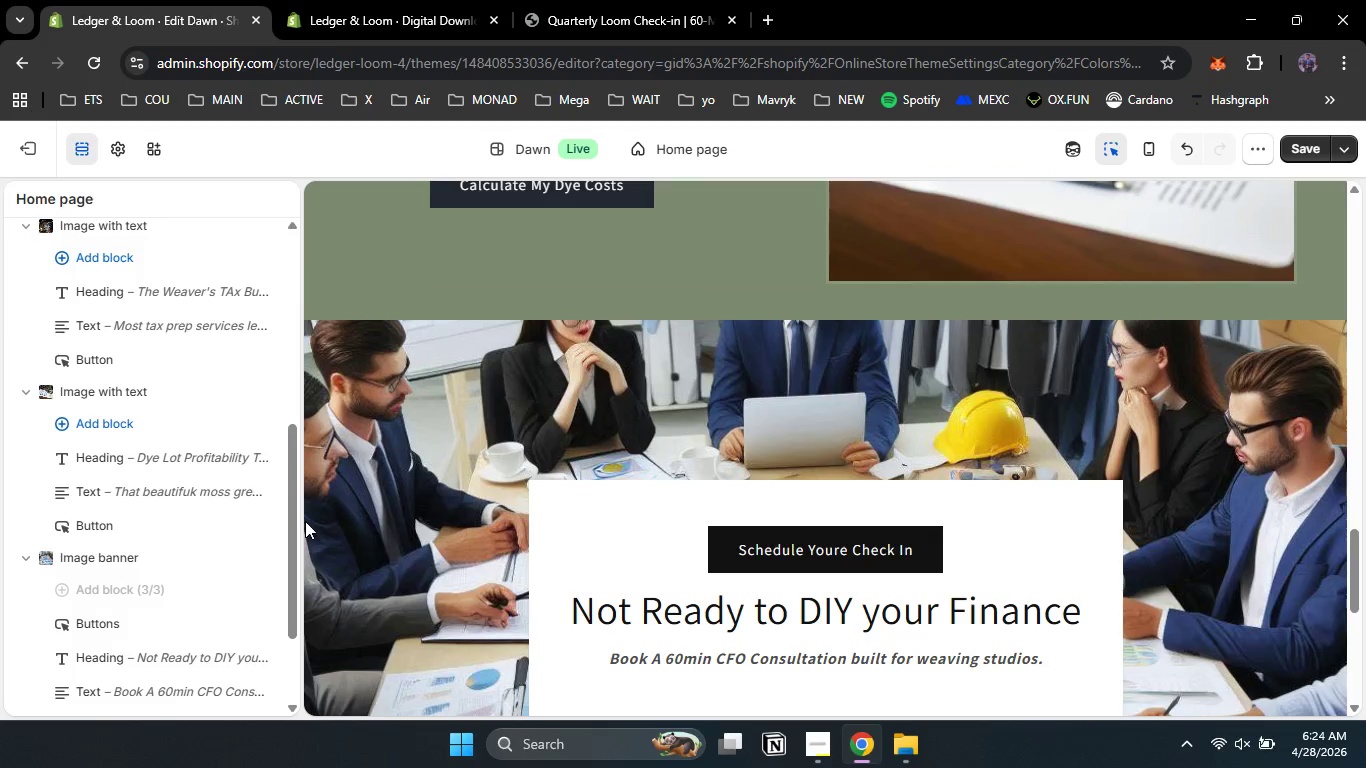 
left_click_drag(start_coordinate=[289, 544], to_coordinate=[291, 640])
 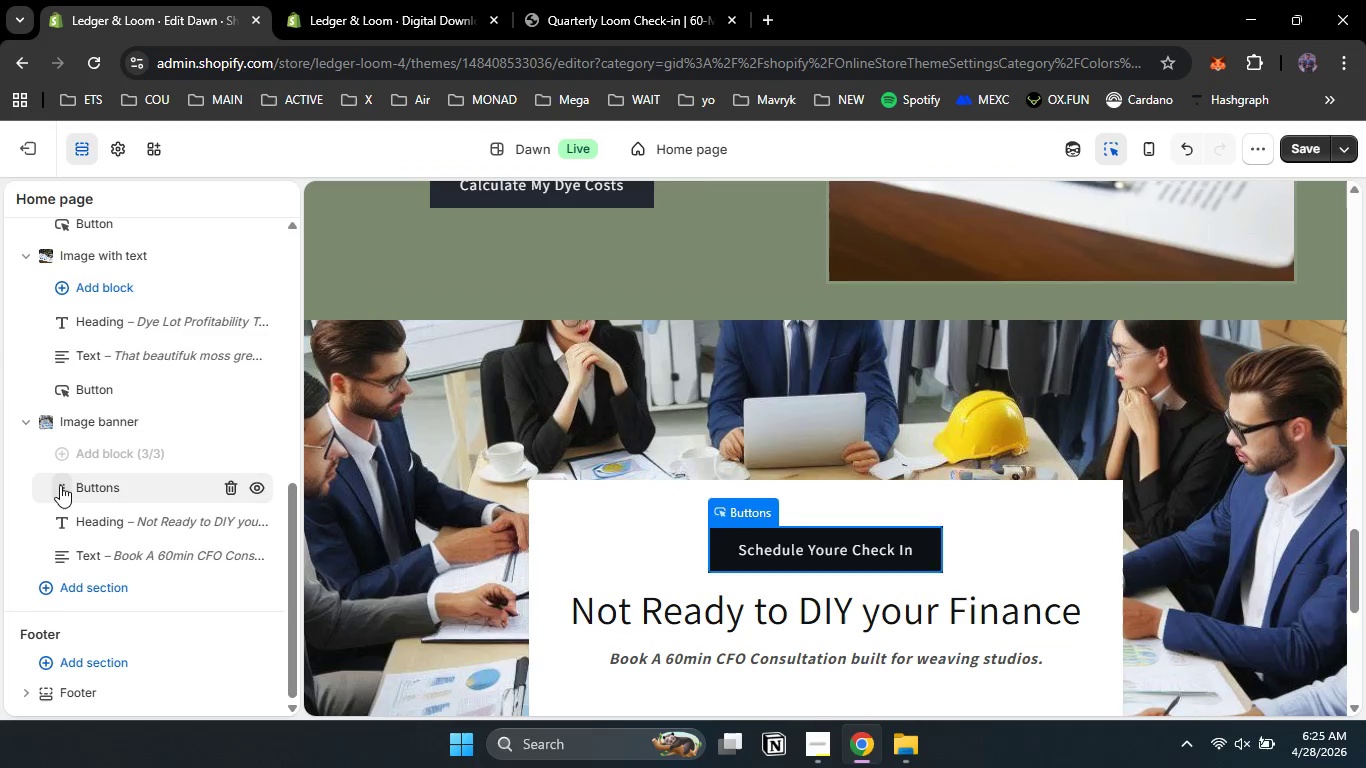 
left_click_drag(start_coordinate=[62, 491], to_coordinate=[65, 562])
 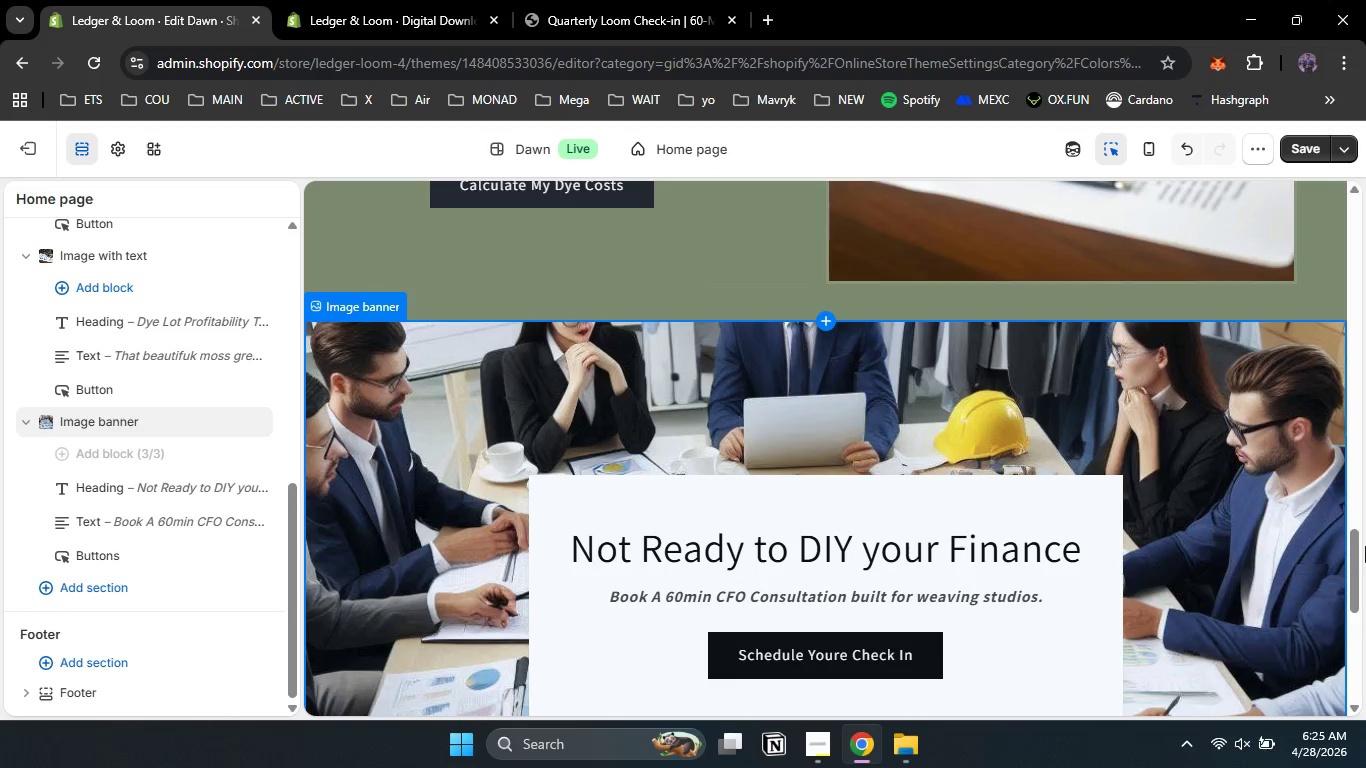 
left_click_drag(start_coordinate=[1352, 560], to_coordinate=[1357, 561])
 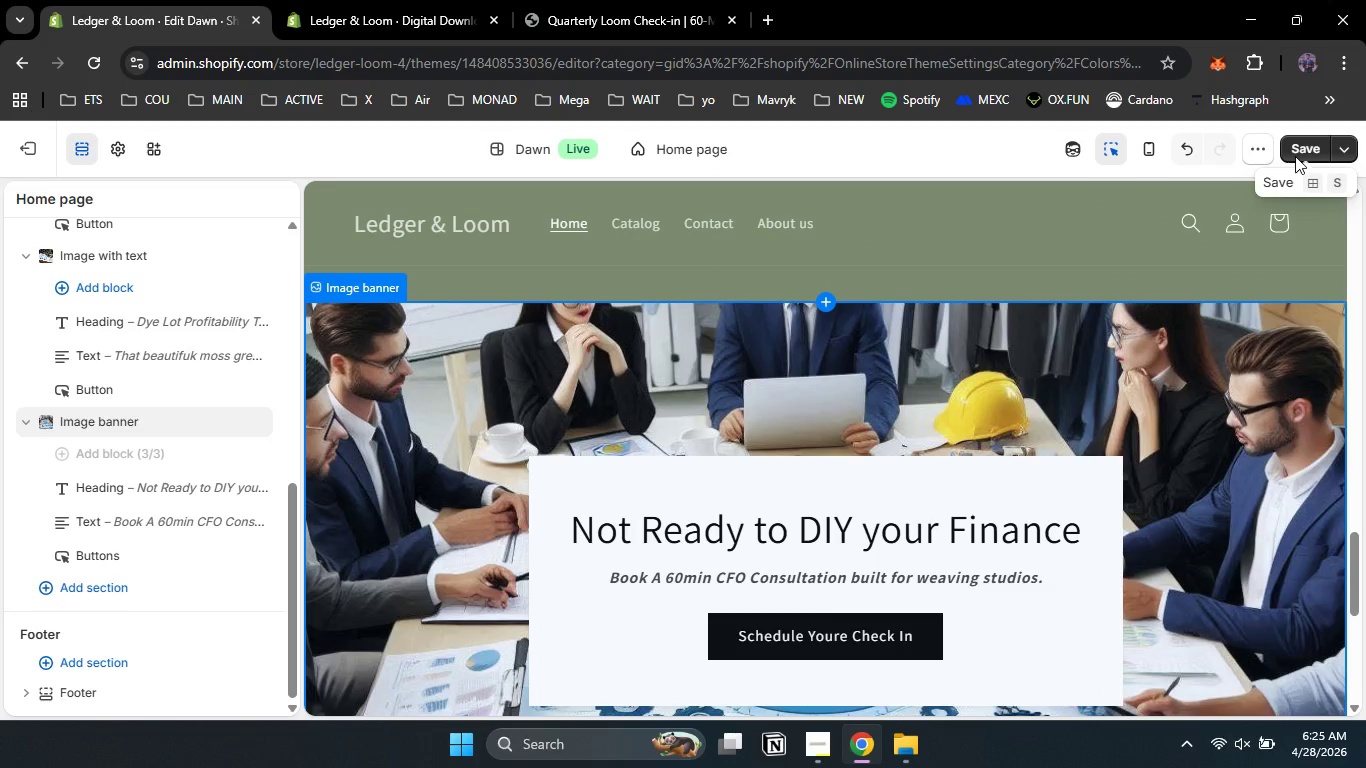 
left_click([1295, 156])
 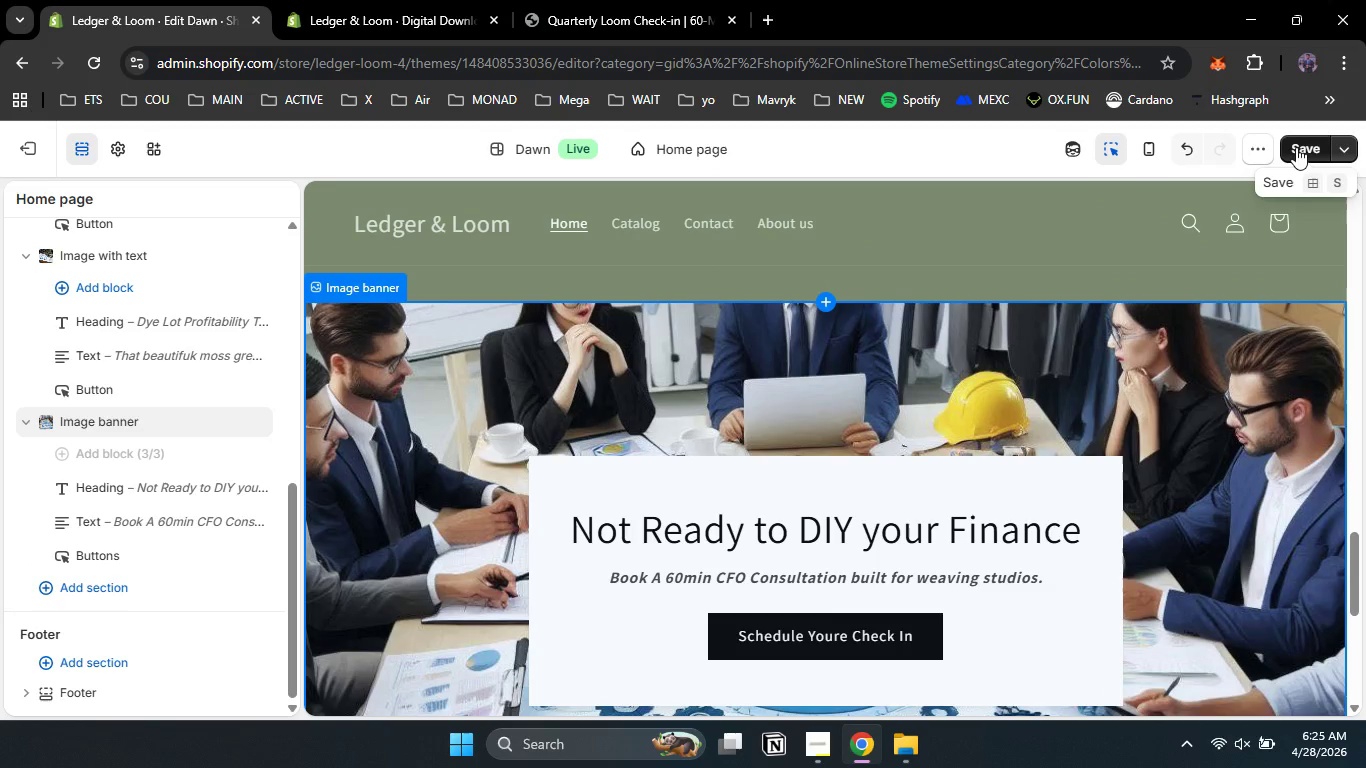 
left_click([1296, 147])
 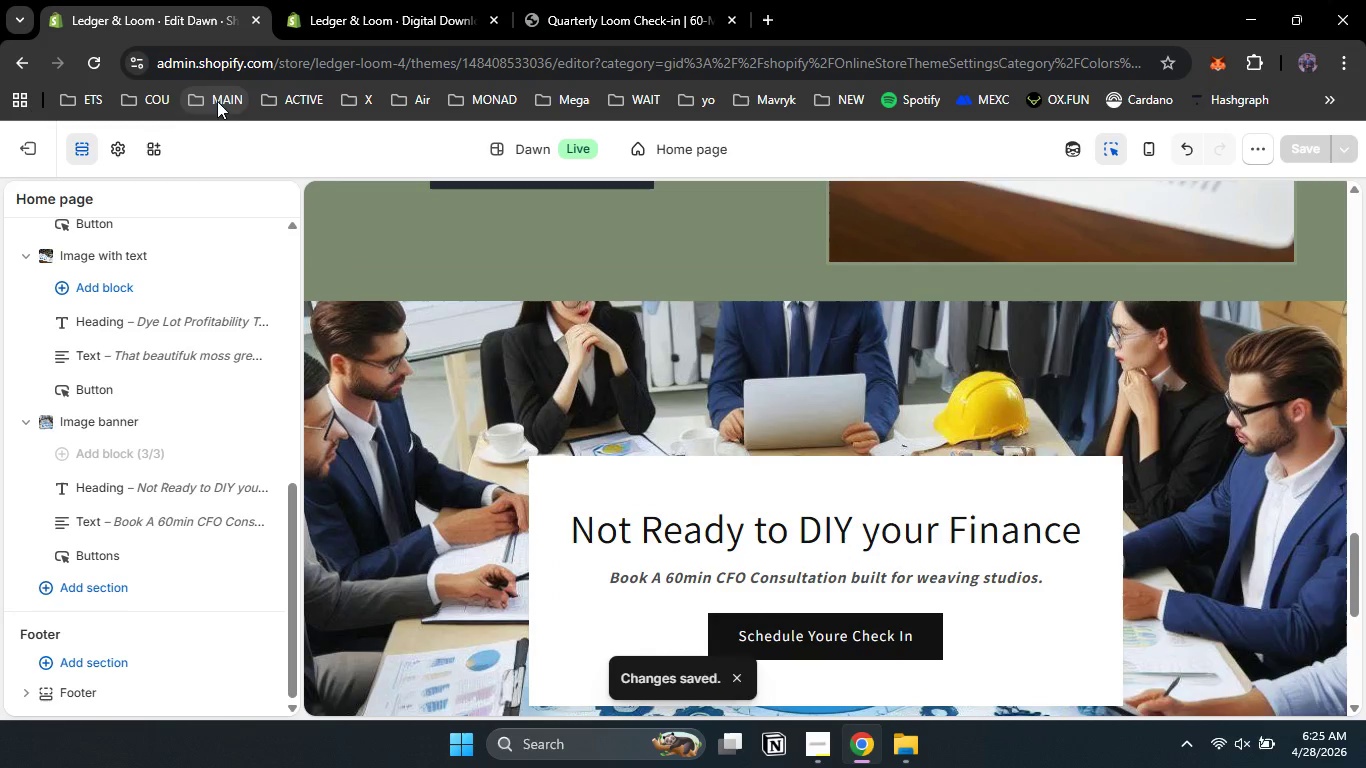 
wait(5.56)
 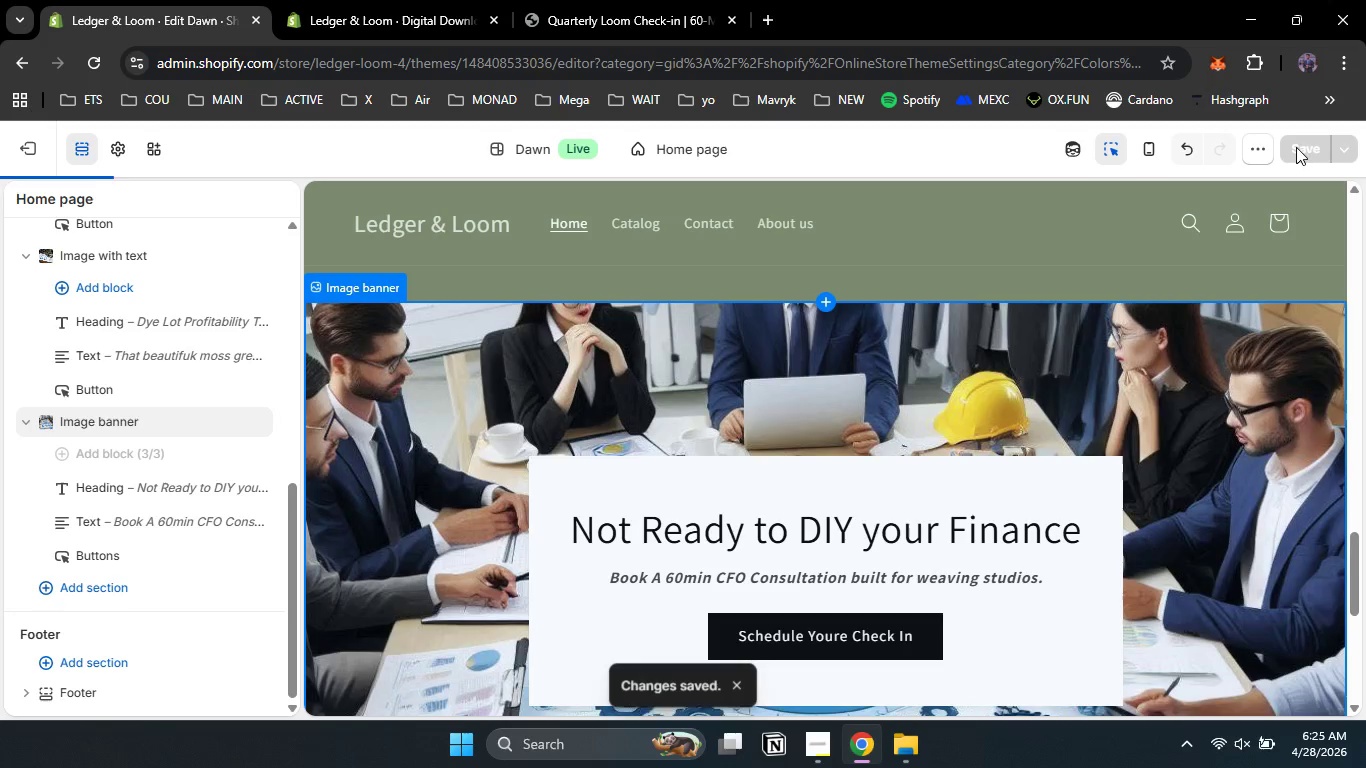 
left_click([1259, 140])
 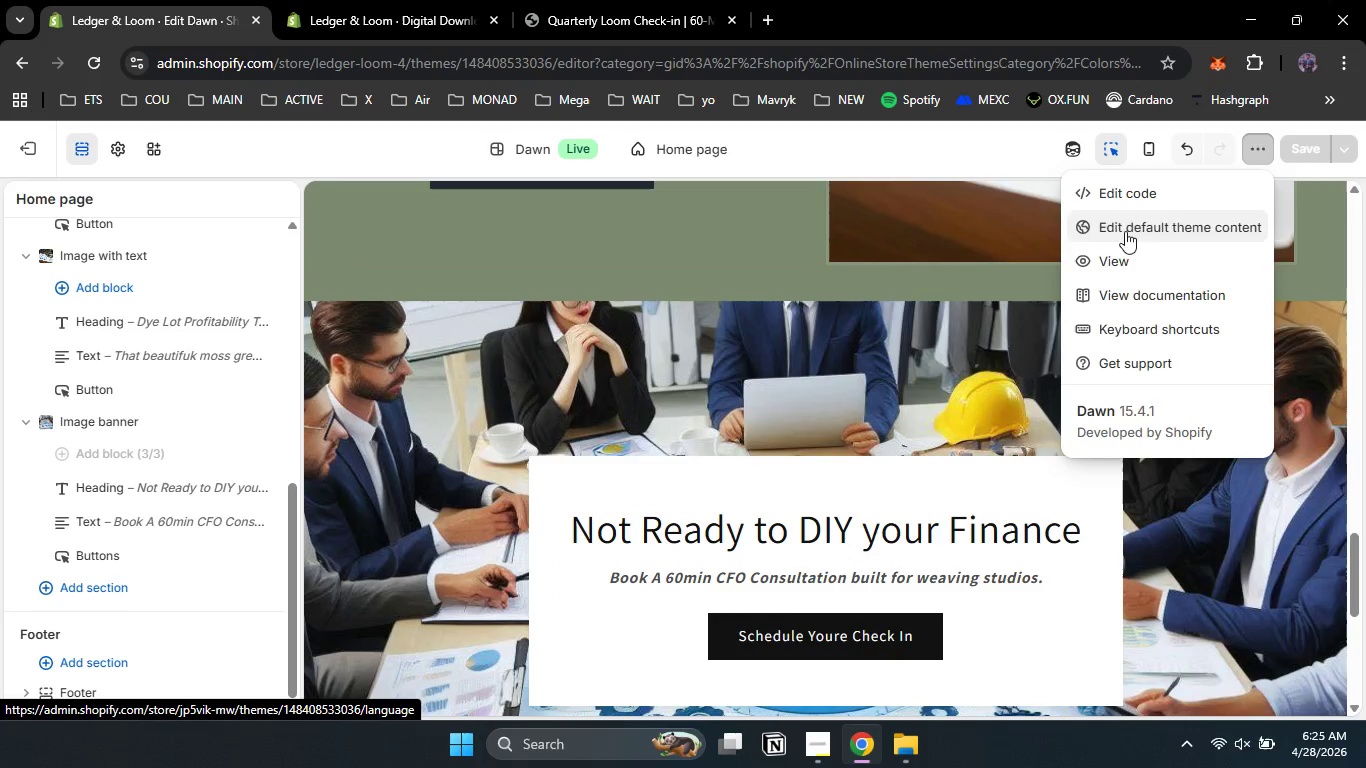 
left_click([1122, 253])
 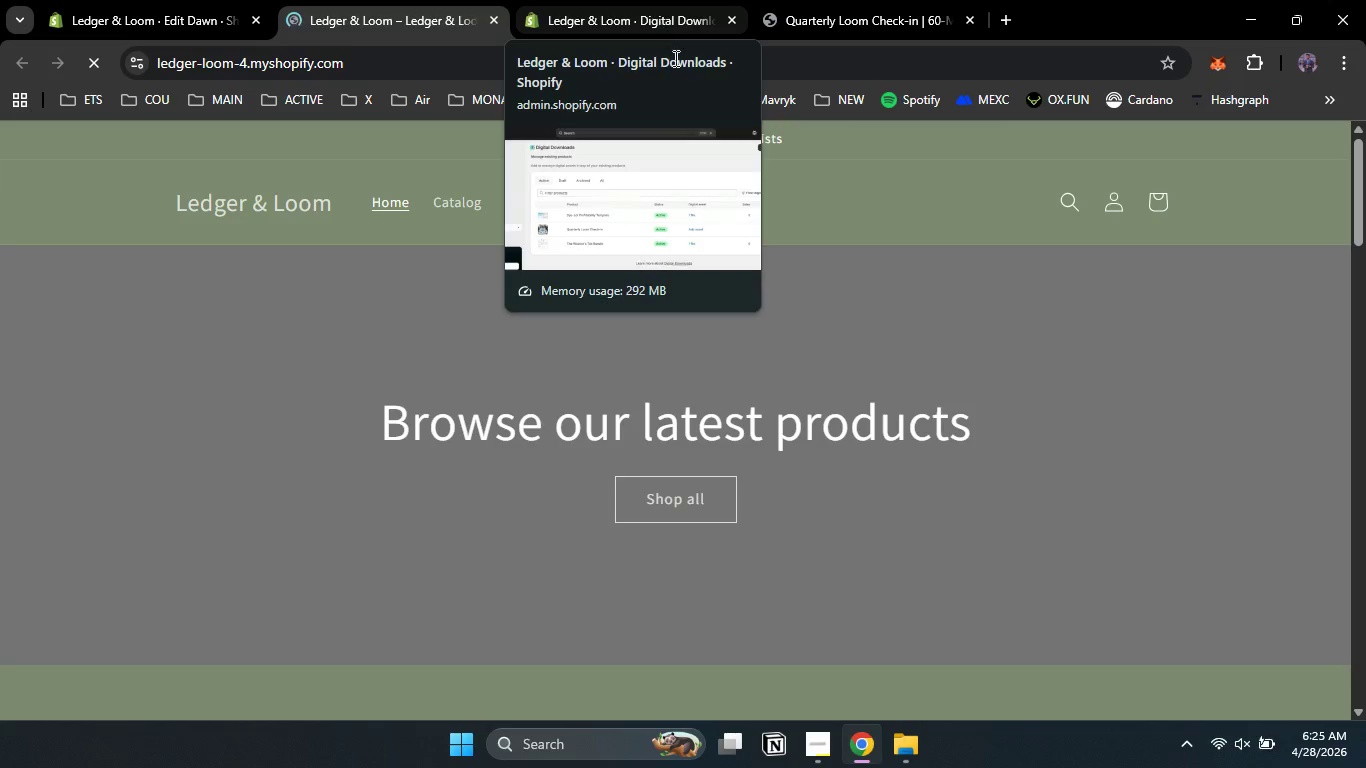 
wait(5.58)
 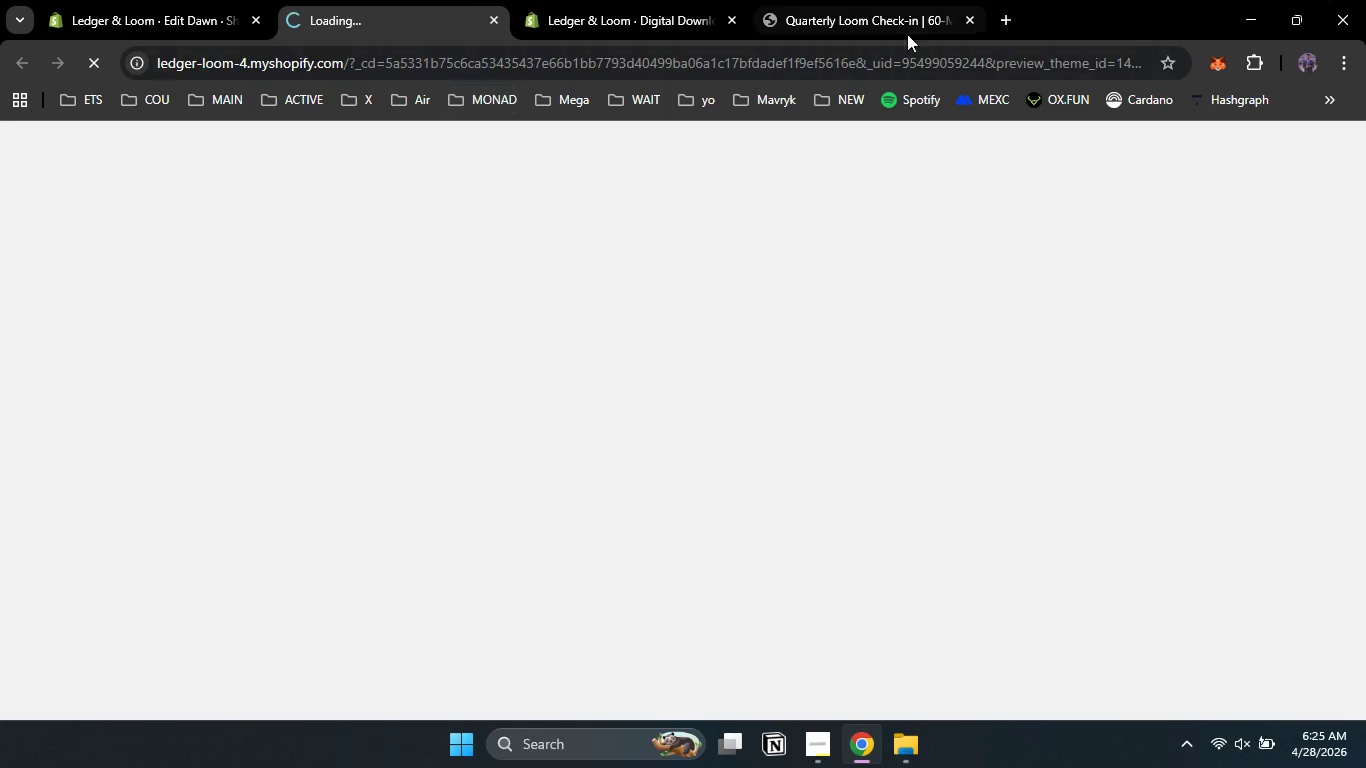 
left_click_drag(start_coordinate=[1360, 211], to_coordinate=[1362, 306])
 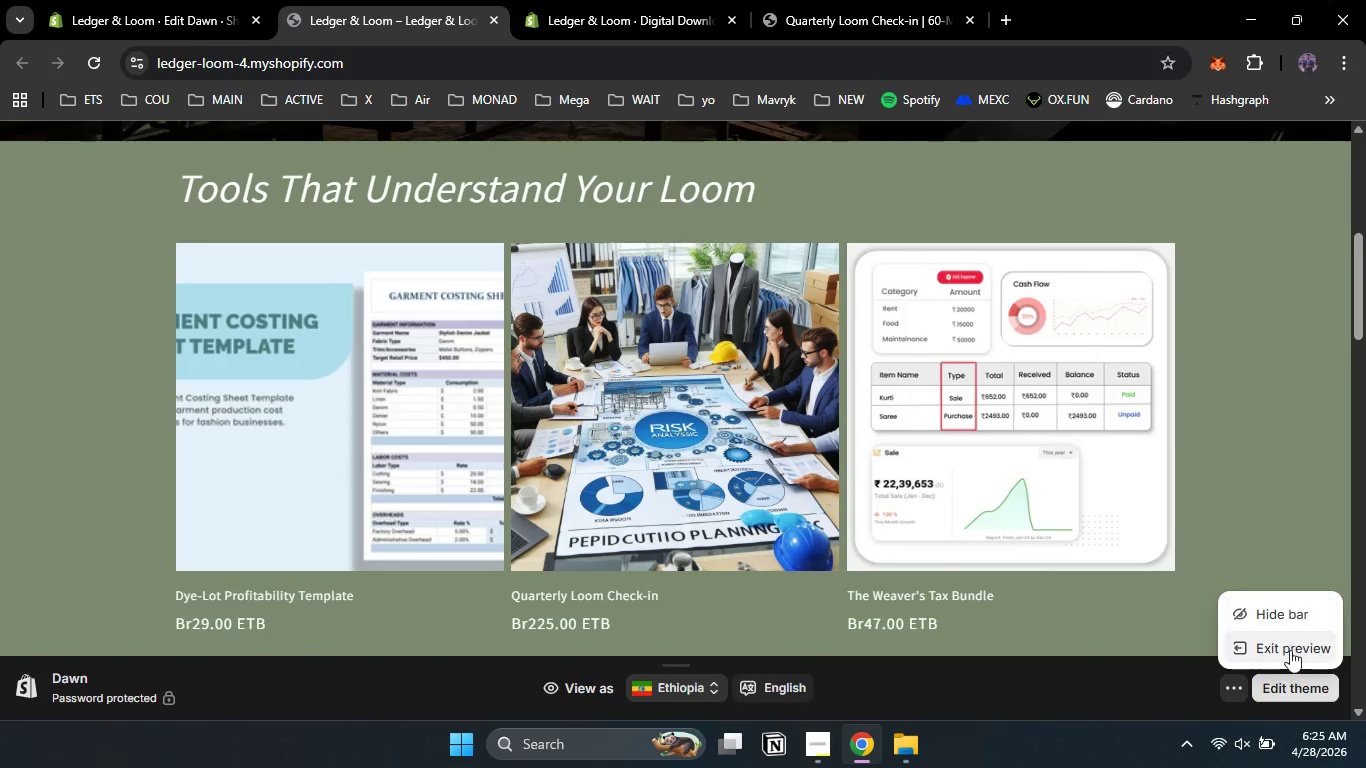 
left_click([1264, 614])
 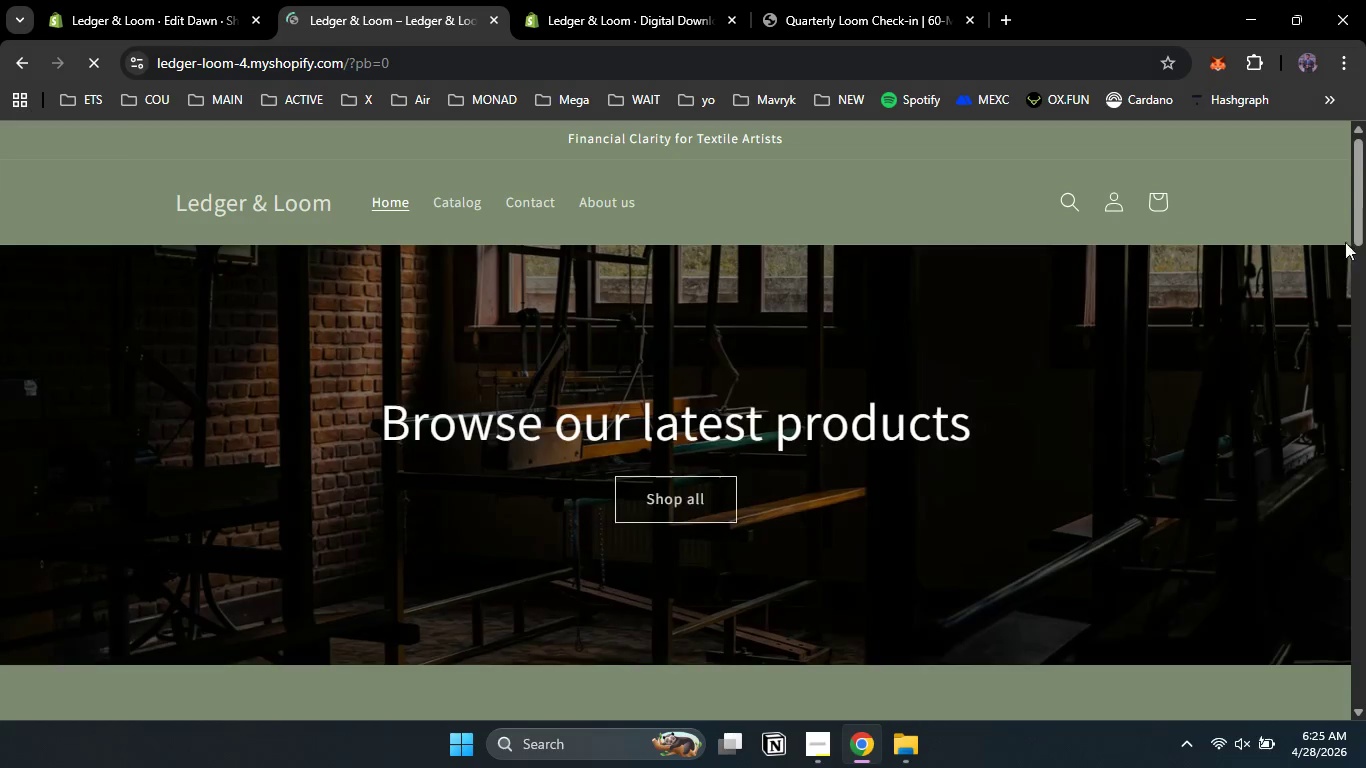 
left_click_drag(start_coordinate=[1355, 216], to_coordinate=[1355, 627])
 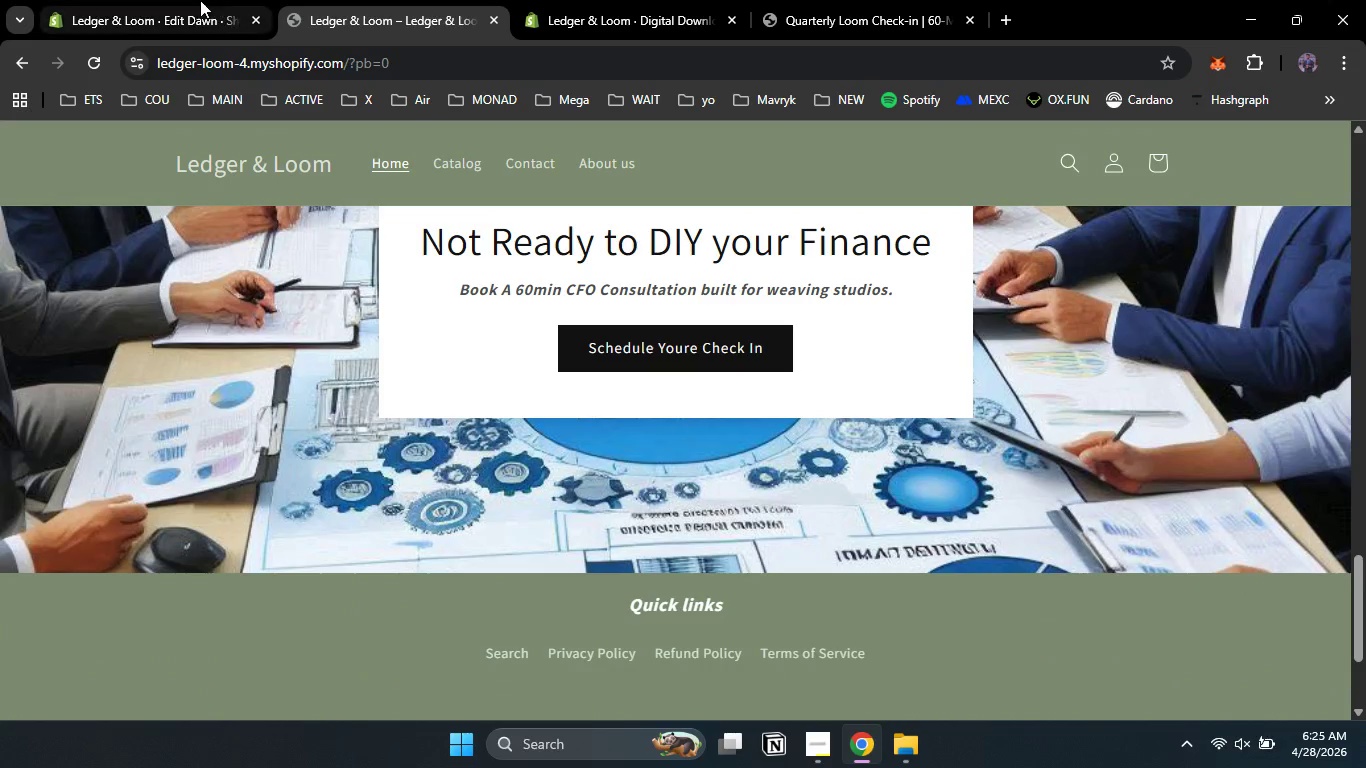 
left_click([200, 0])
 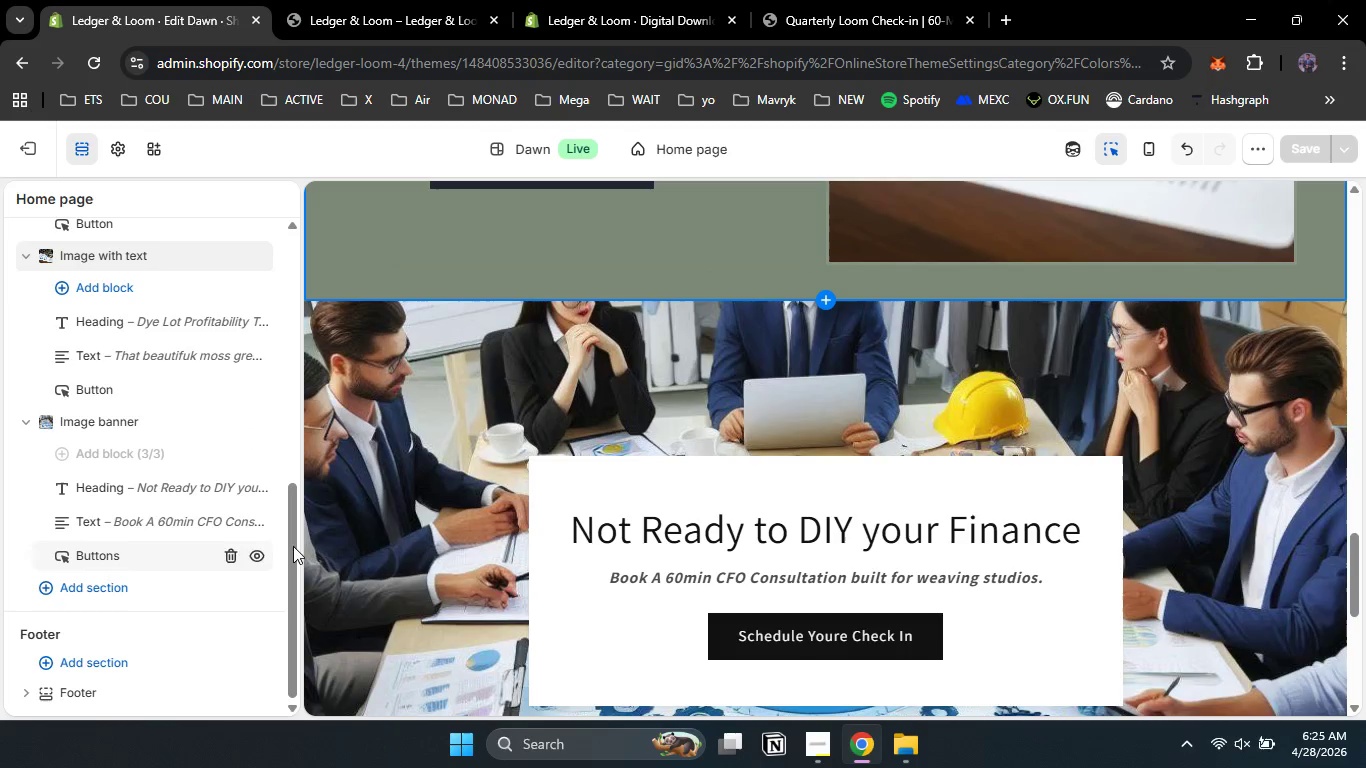 
left_click_drag(start_coordinate=[294, 546], to_coordinate=[184, 336])
 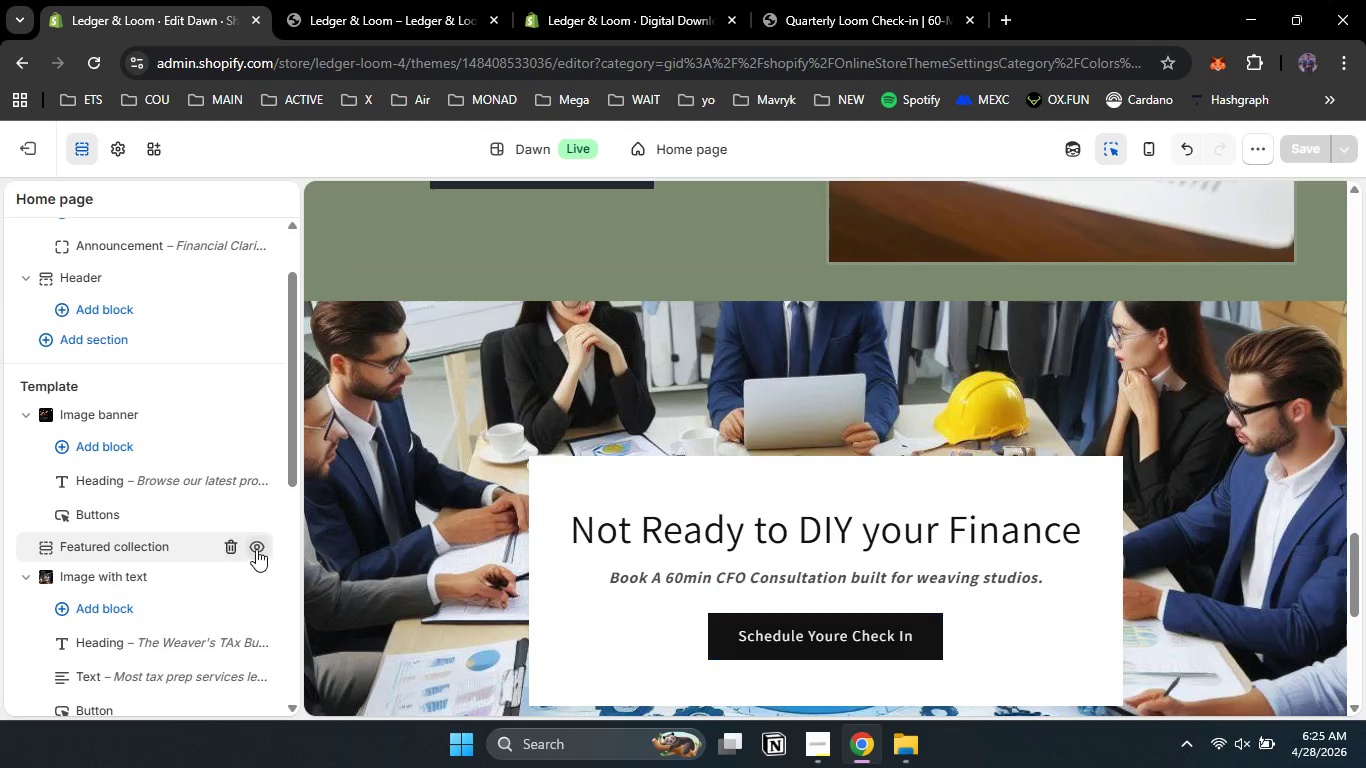 
left_click([259, 545])
 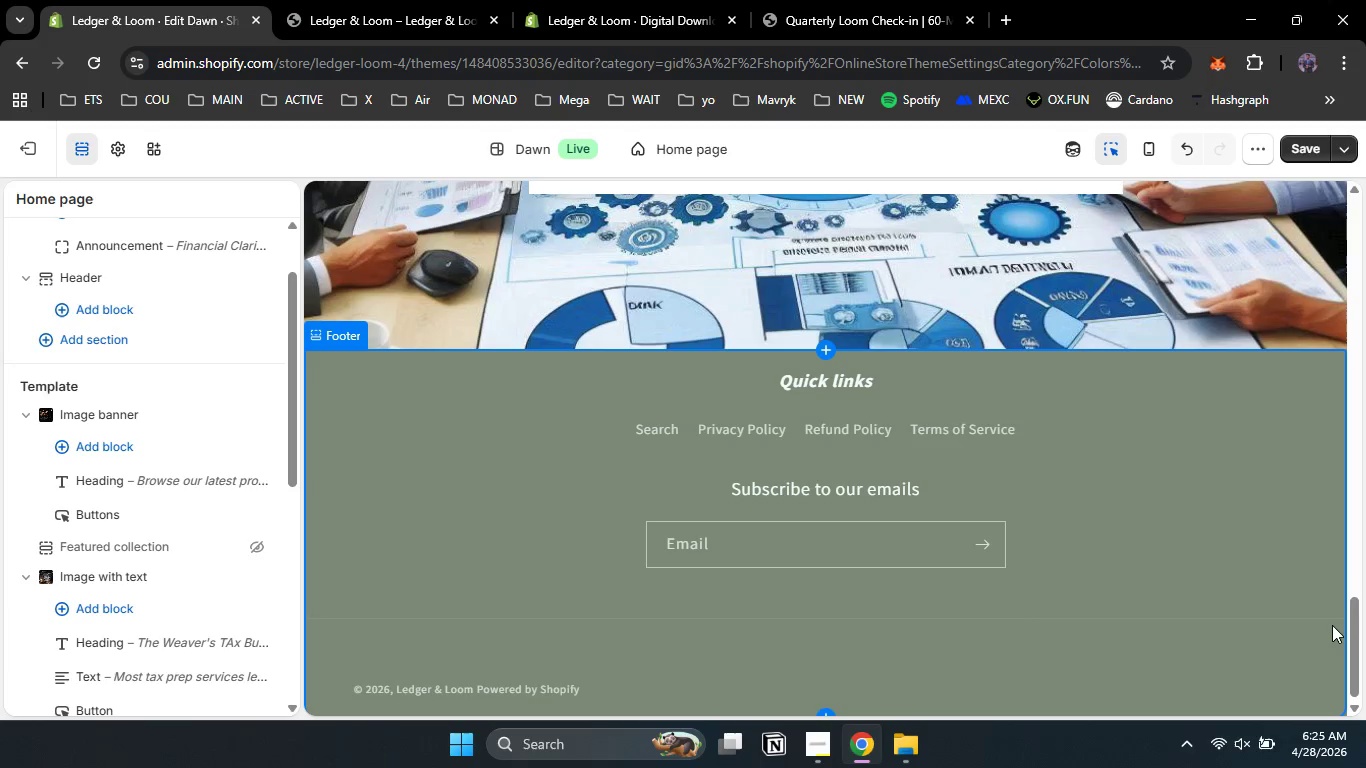 
left_click_drag(start_coordinate=[1355, 633], to_coordinate=[1341, 261])
 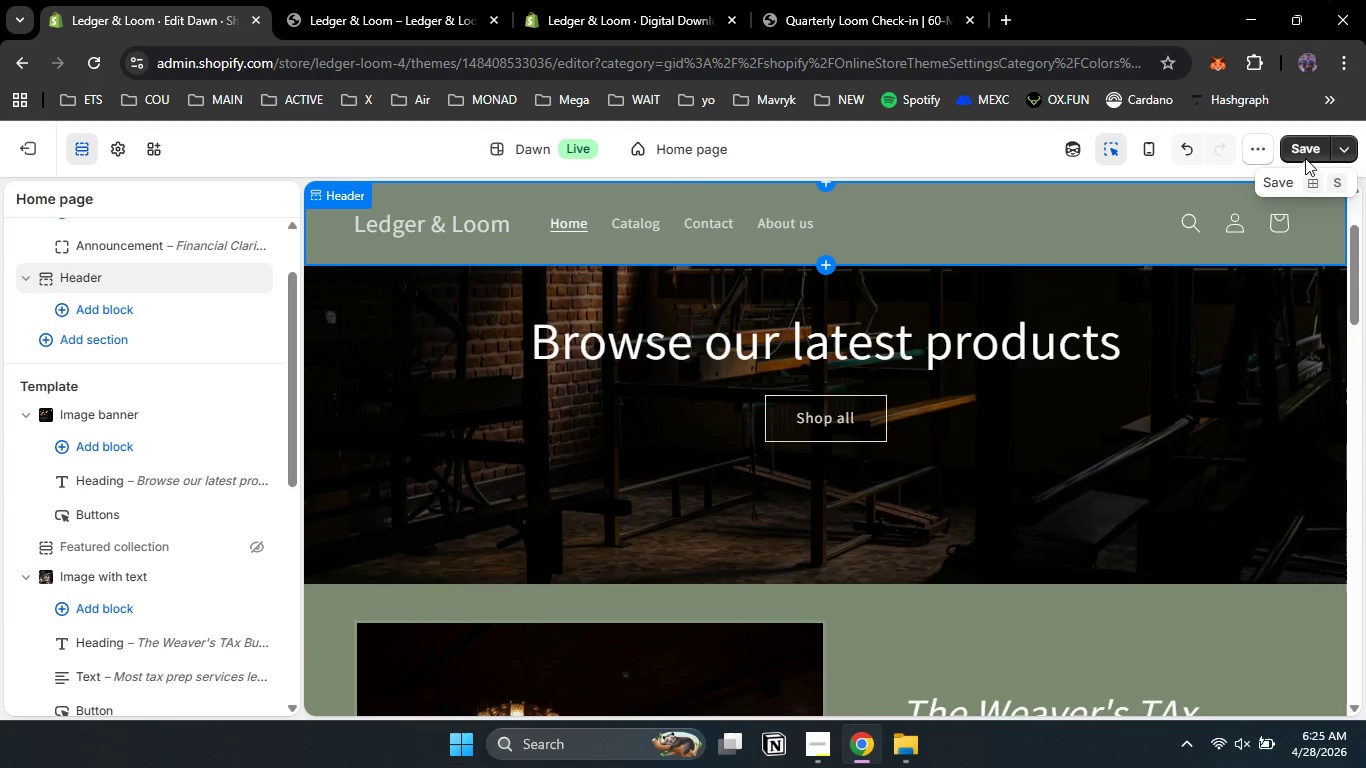 
left_click([1305, 158])
 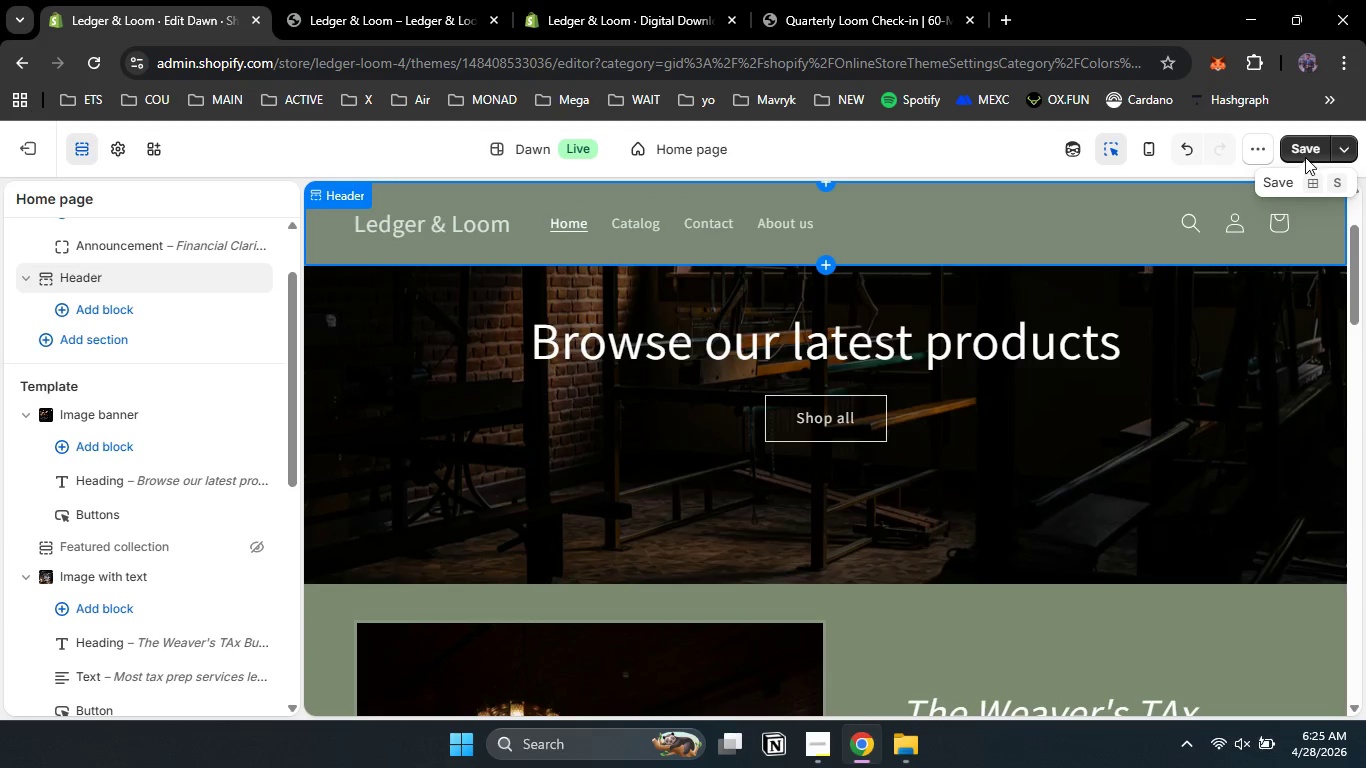 
left_click([1308, 141])
 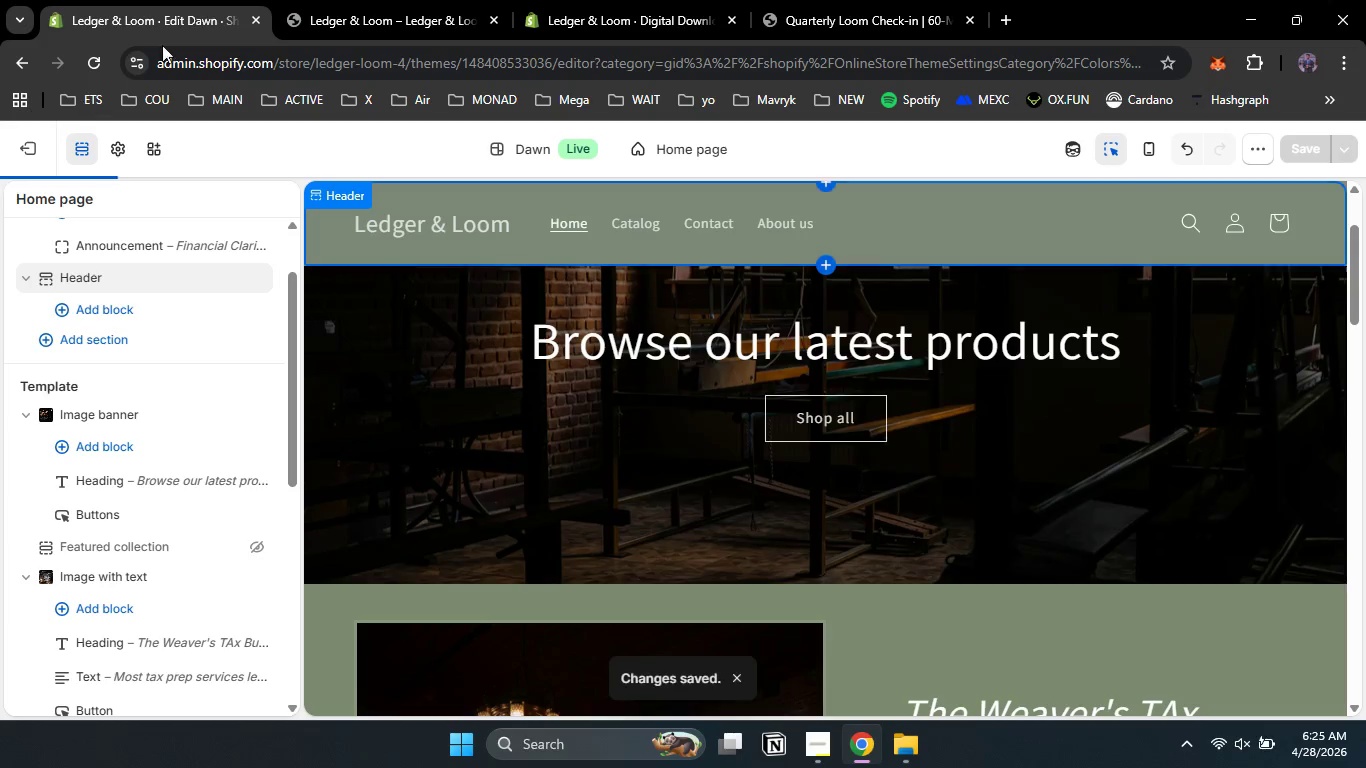 
left_click([619, 0])
 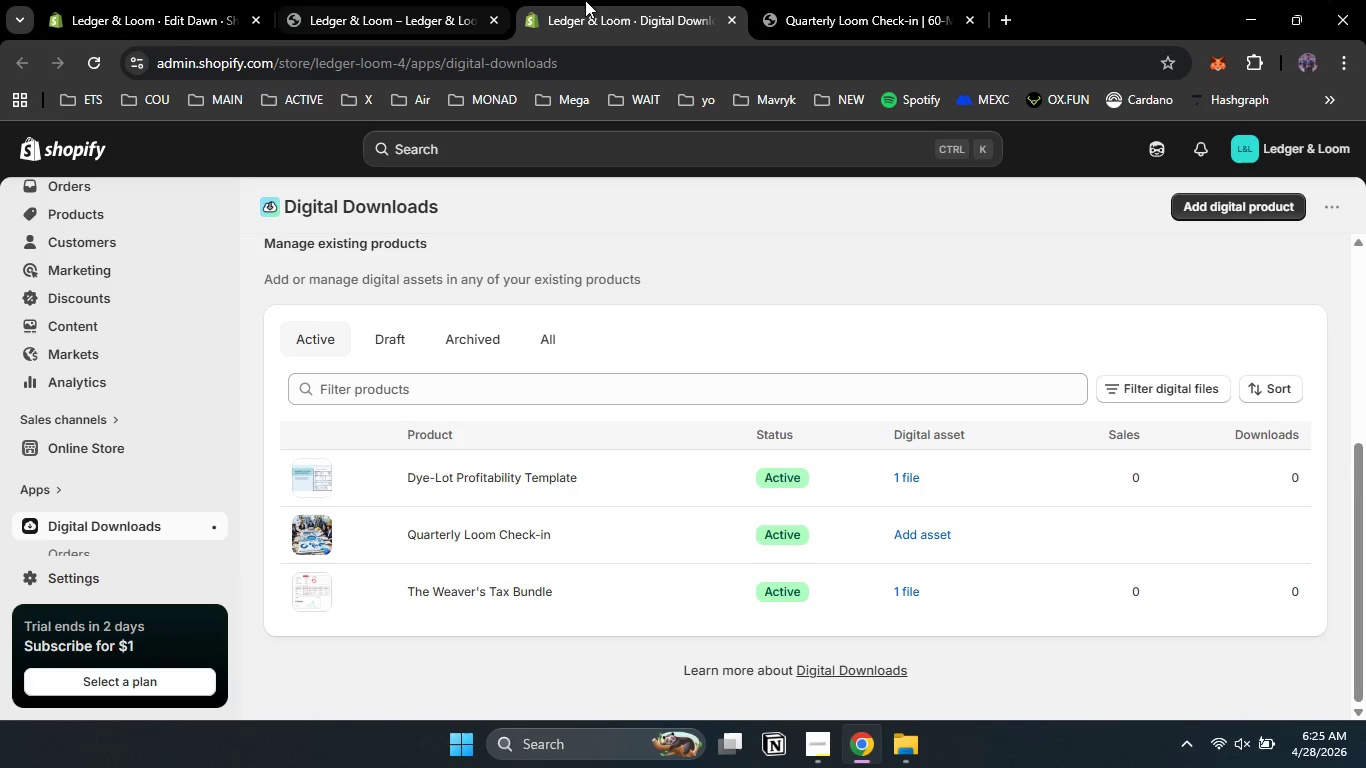 
left_click([367, 0])
 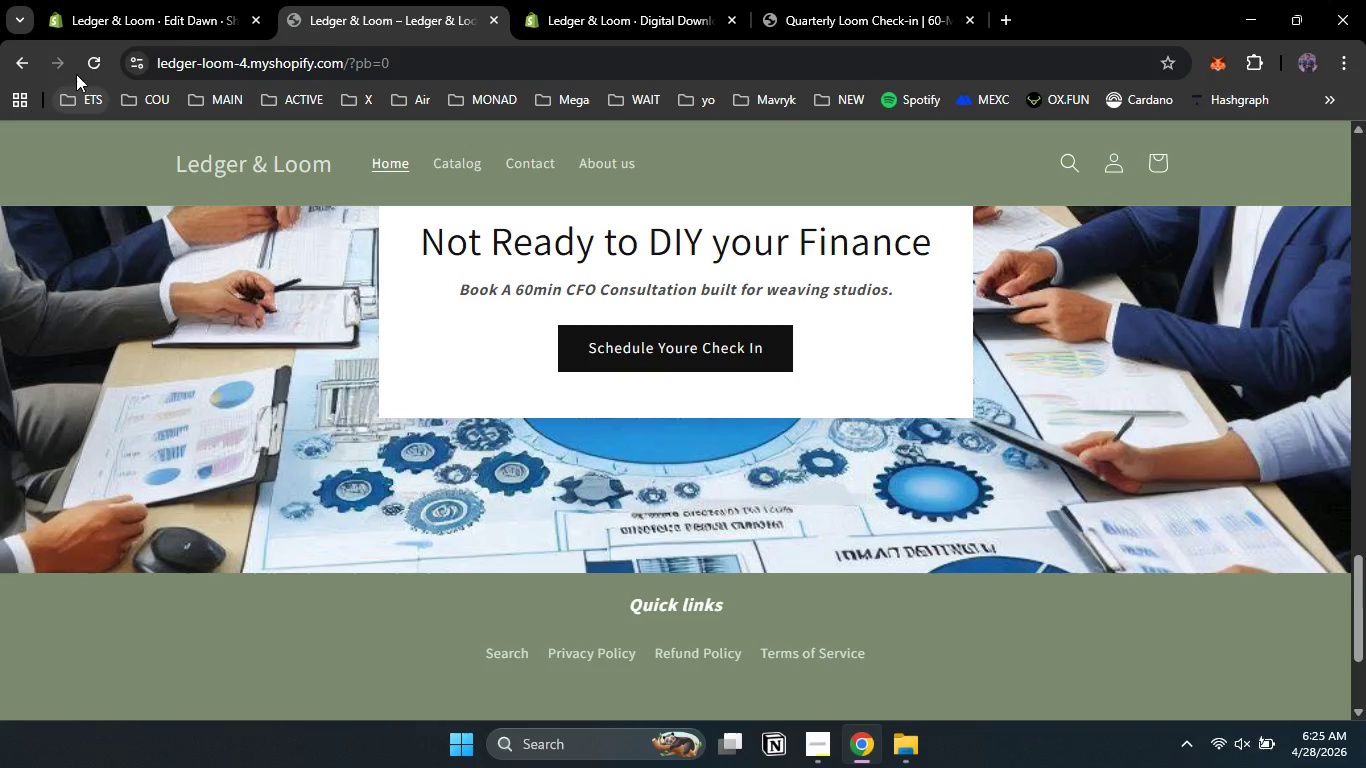 
left_click([88, 61])
 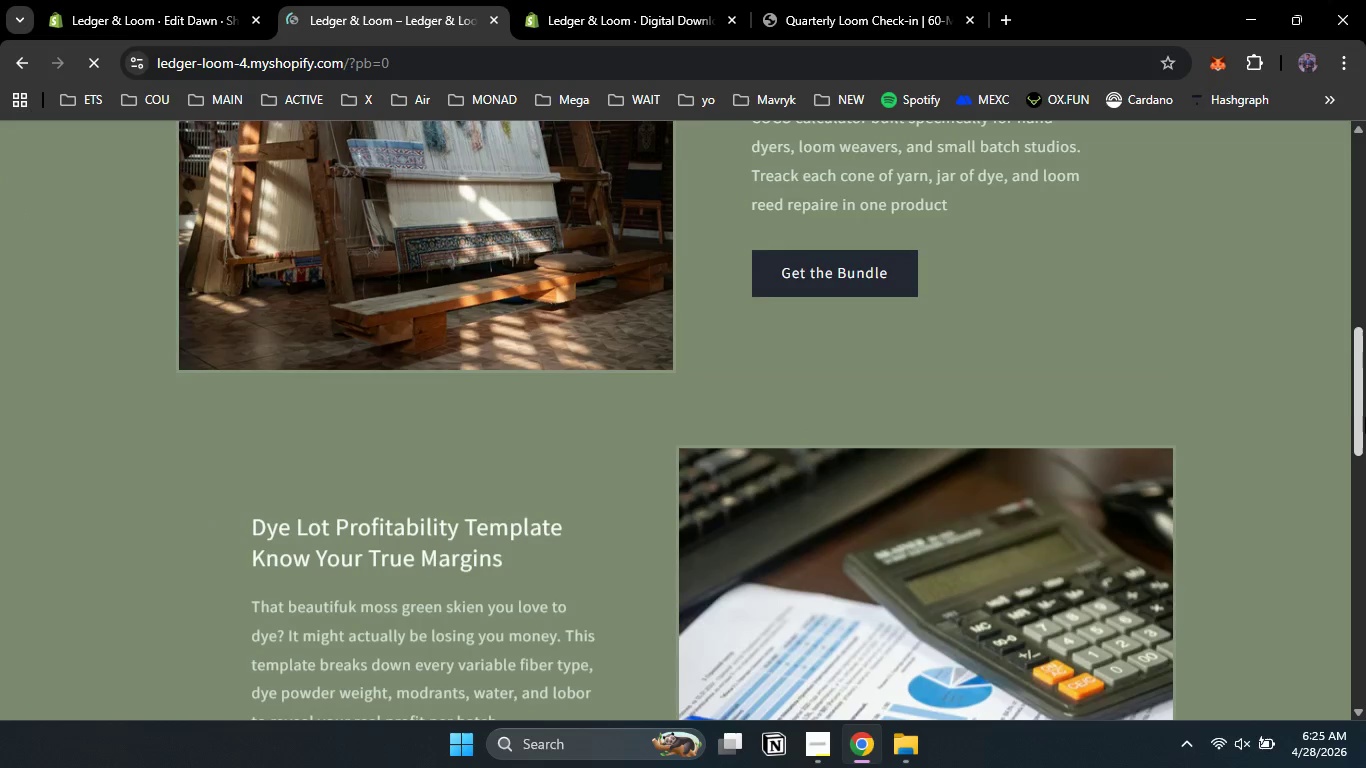 
left_click_drag(start_coordinate=[1365, 391], to_coordinate=[1365, 322])
 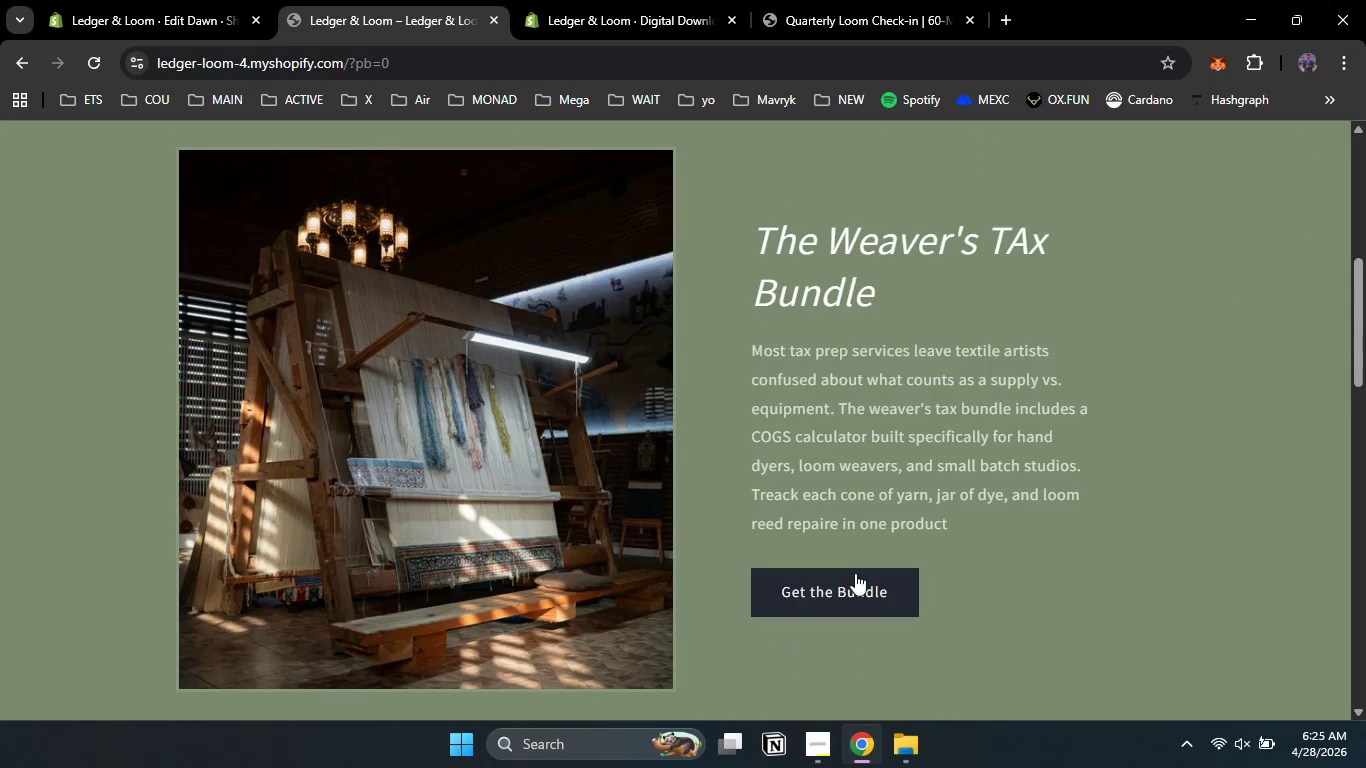 
left_click([855, 573])
 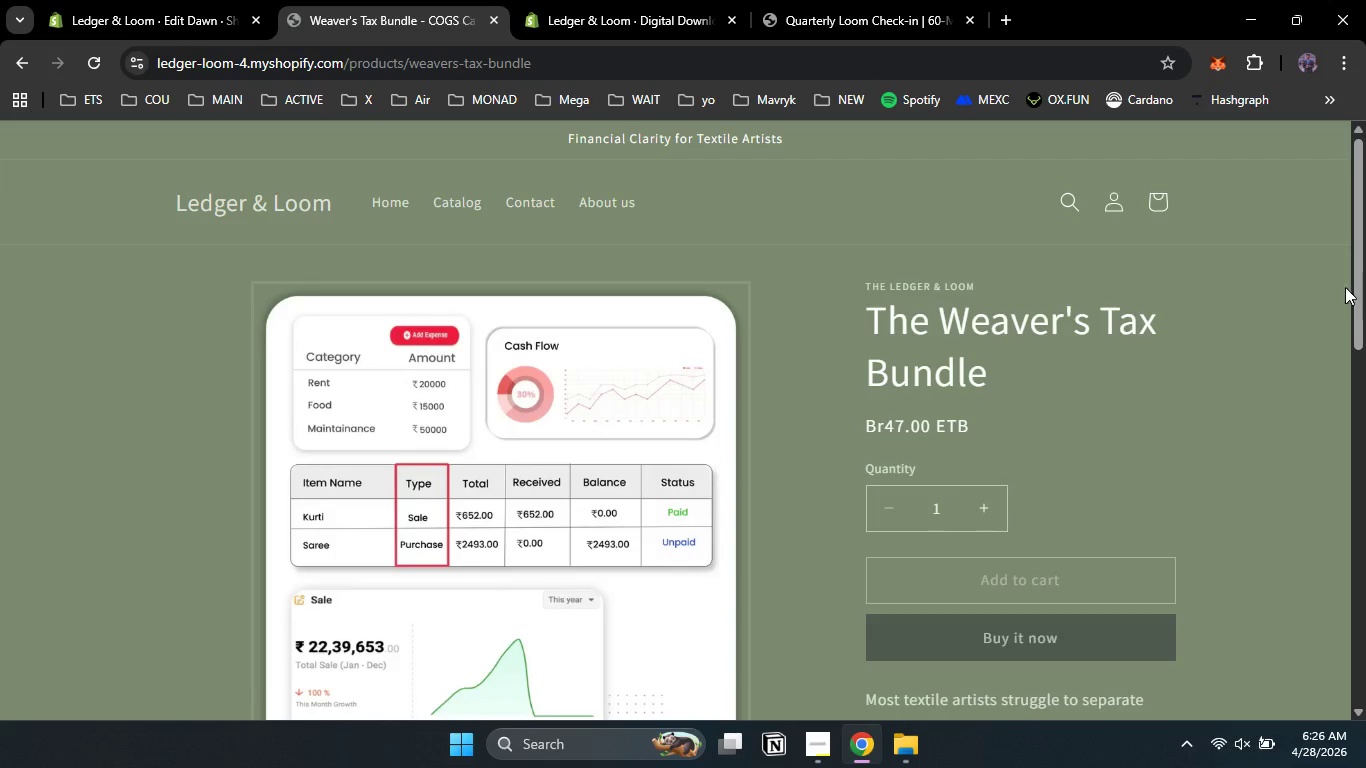 
left_click_drag(start_coordinate=[1357, 313], to_coordinate=[1350, 198])
 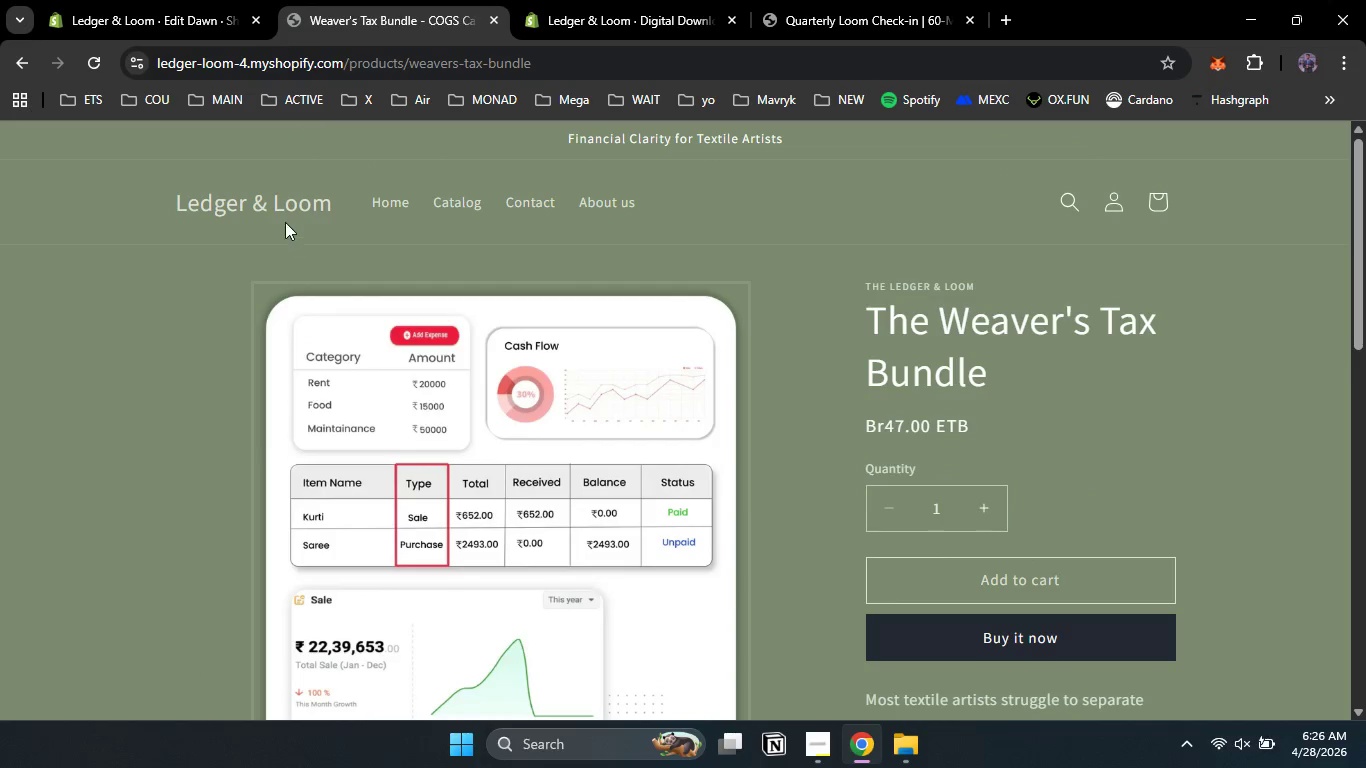 
left_click([279, 209])
 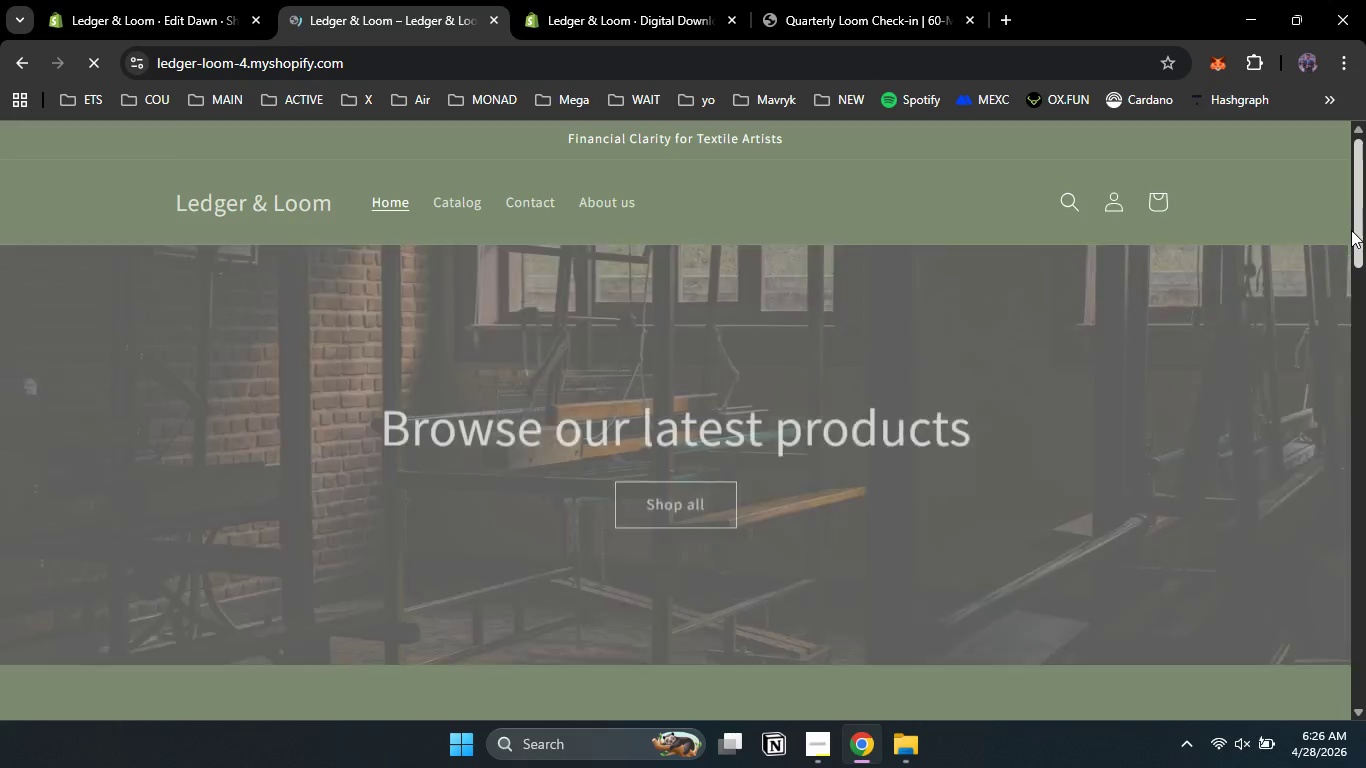 
left_click_drag(start_coordinate=[1356, 226], to_coordinate=[1365, 490])
 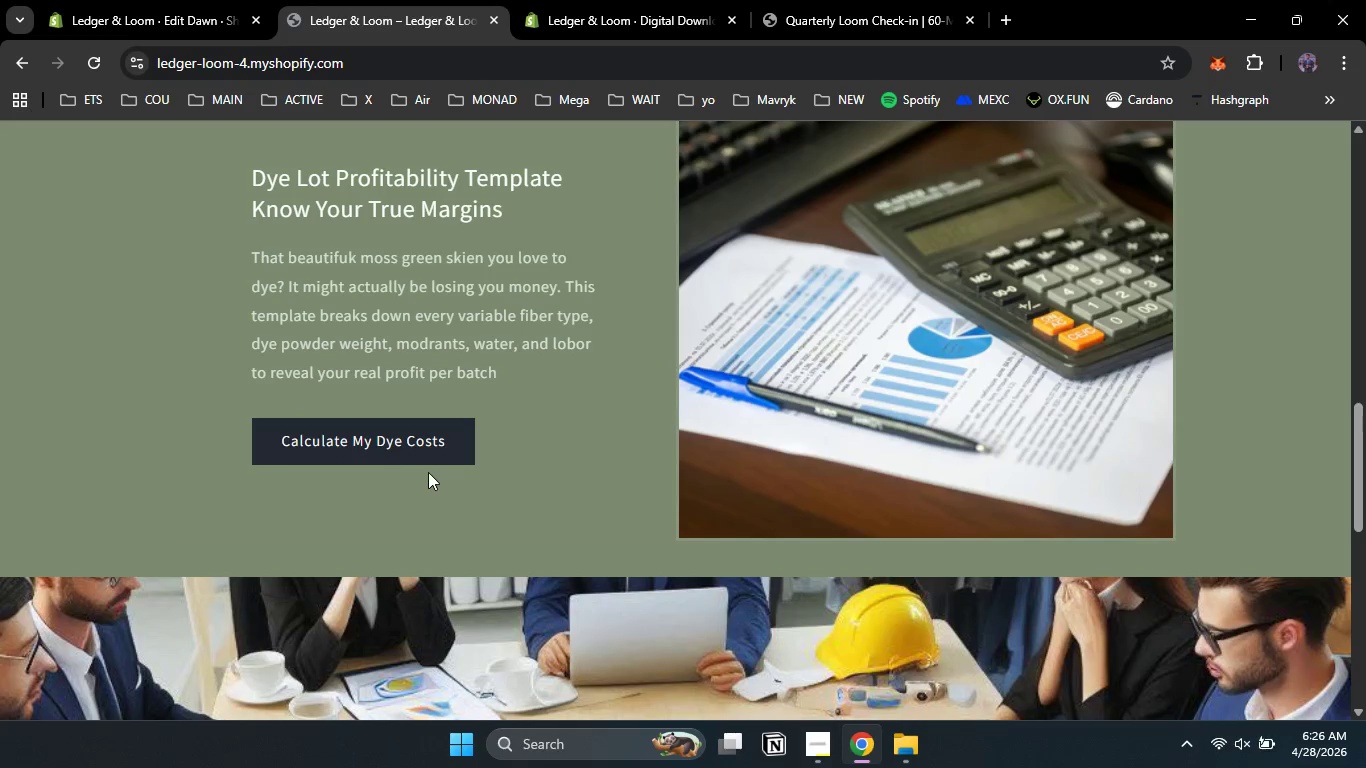 
left_click([375, 446])
 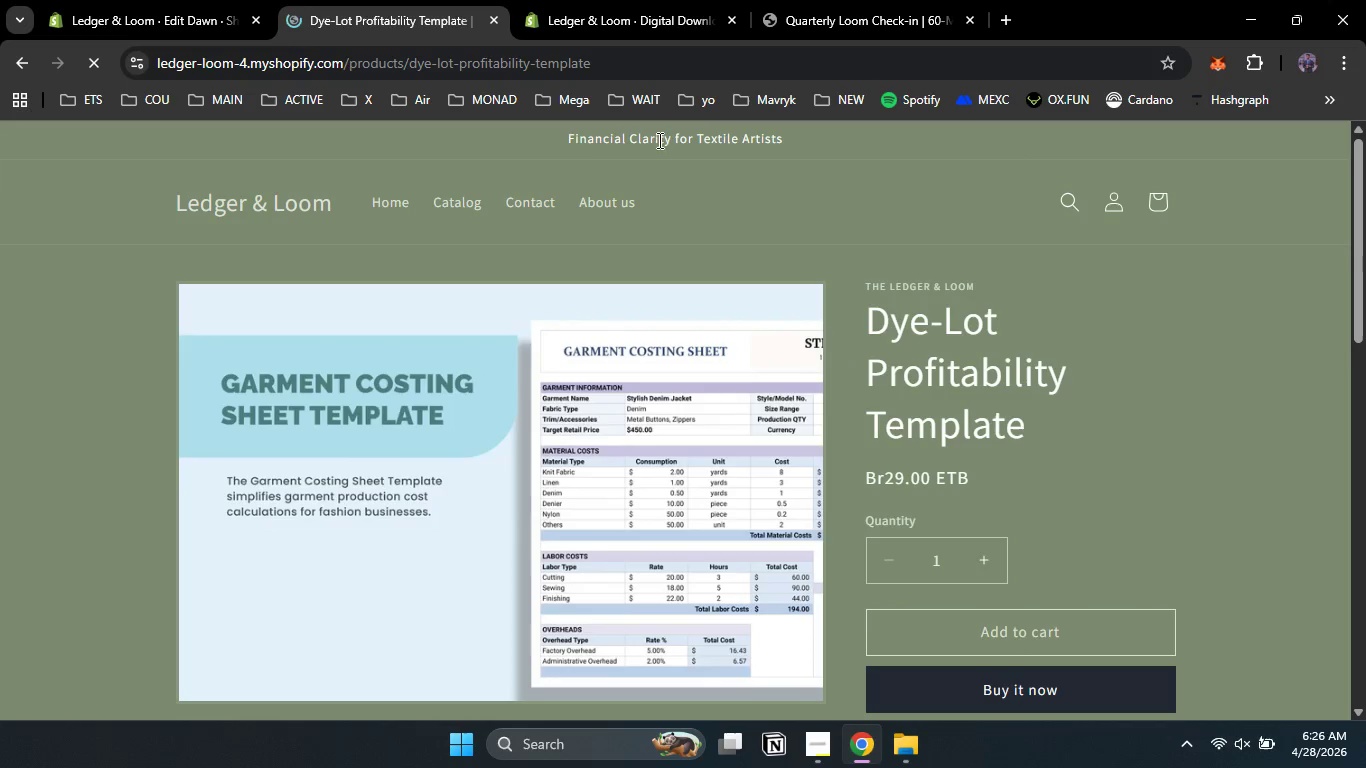 
left_click([235, 199])
 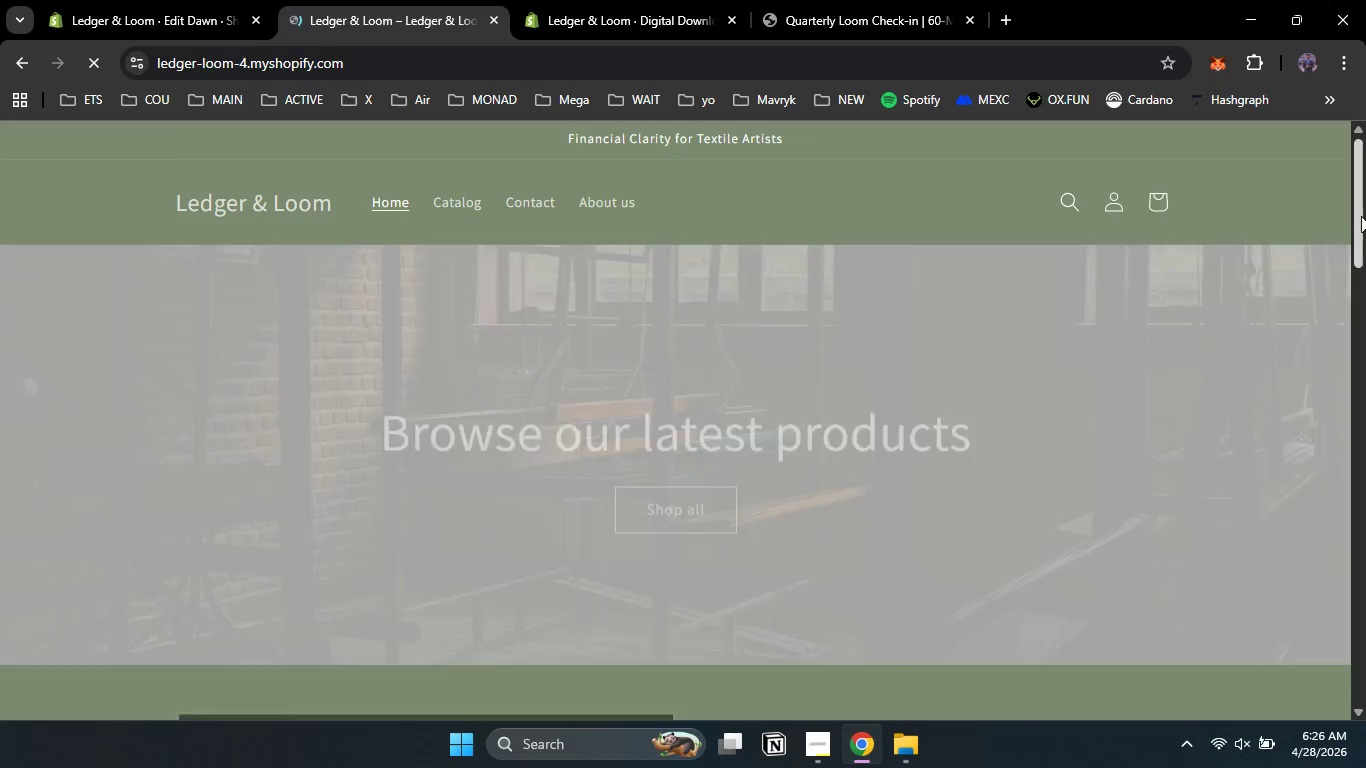 
left_click_drag(start_coordinate=[1356, 206], to_coordinate=[1359, 588])
 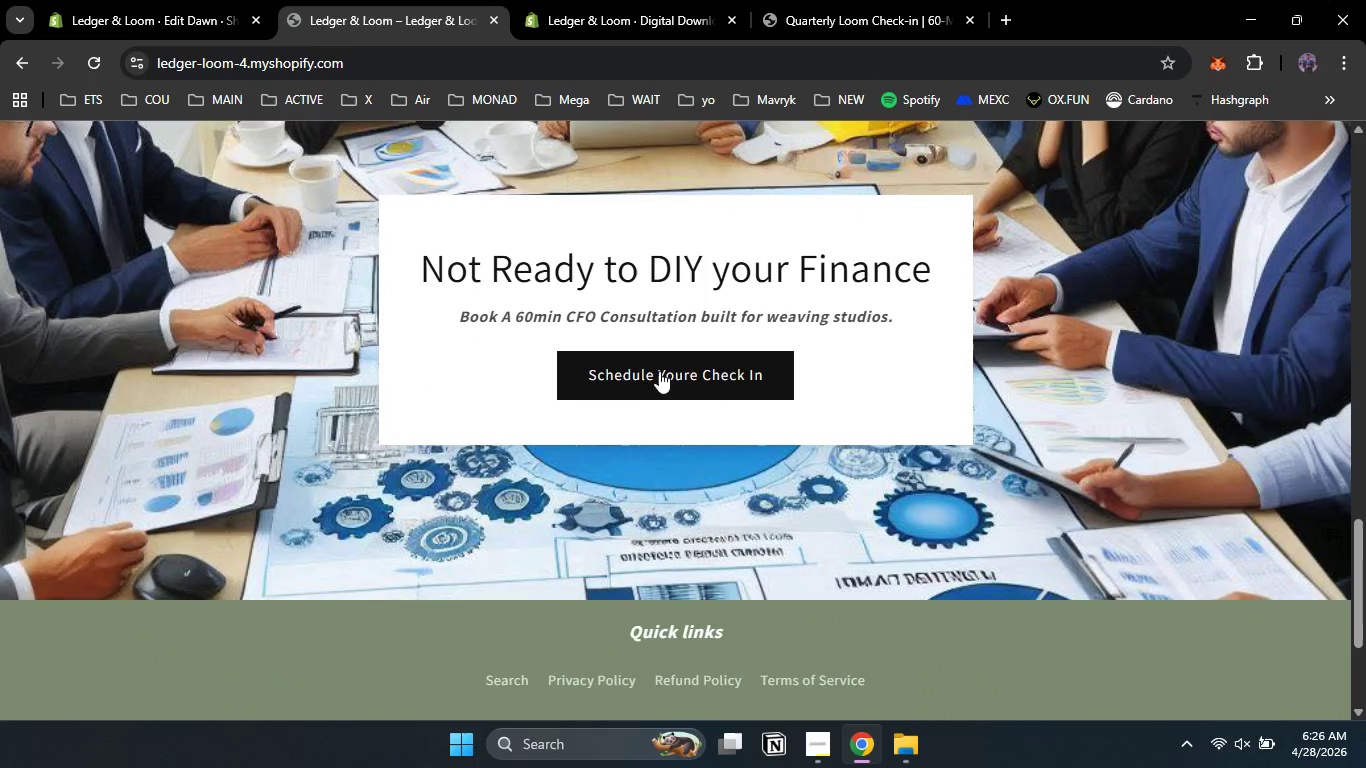 
left_click([659, 371])
 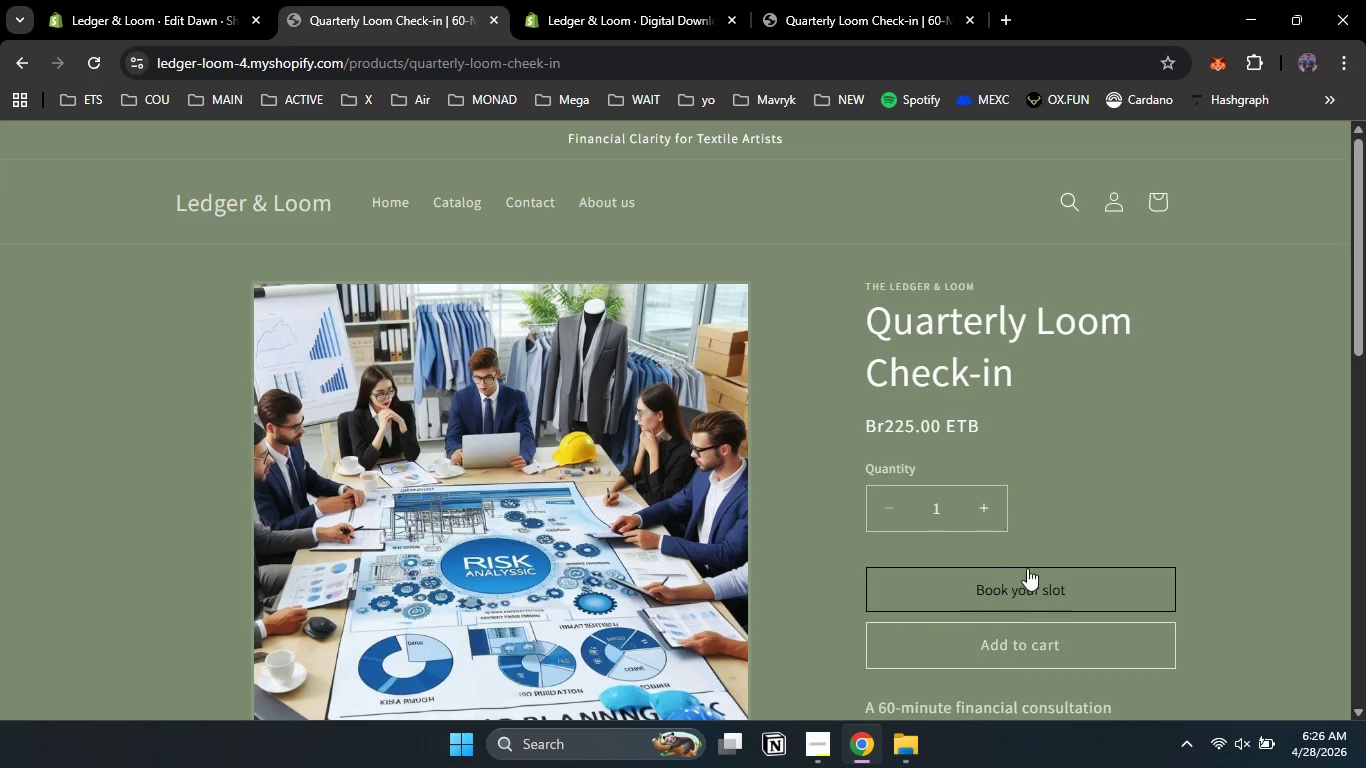 
wait(5.39)
 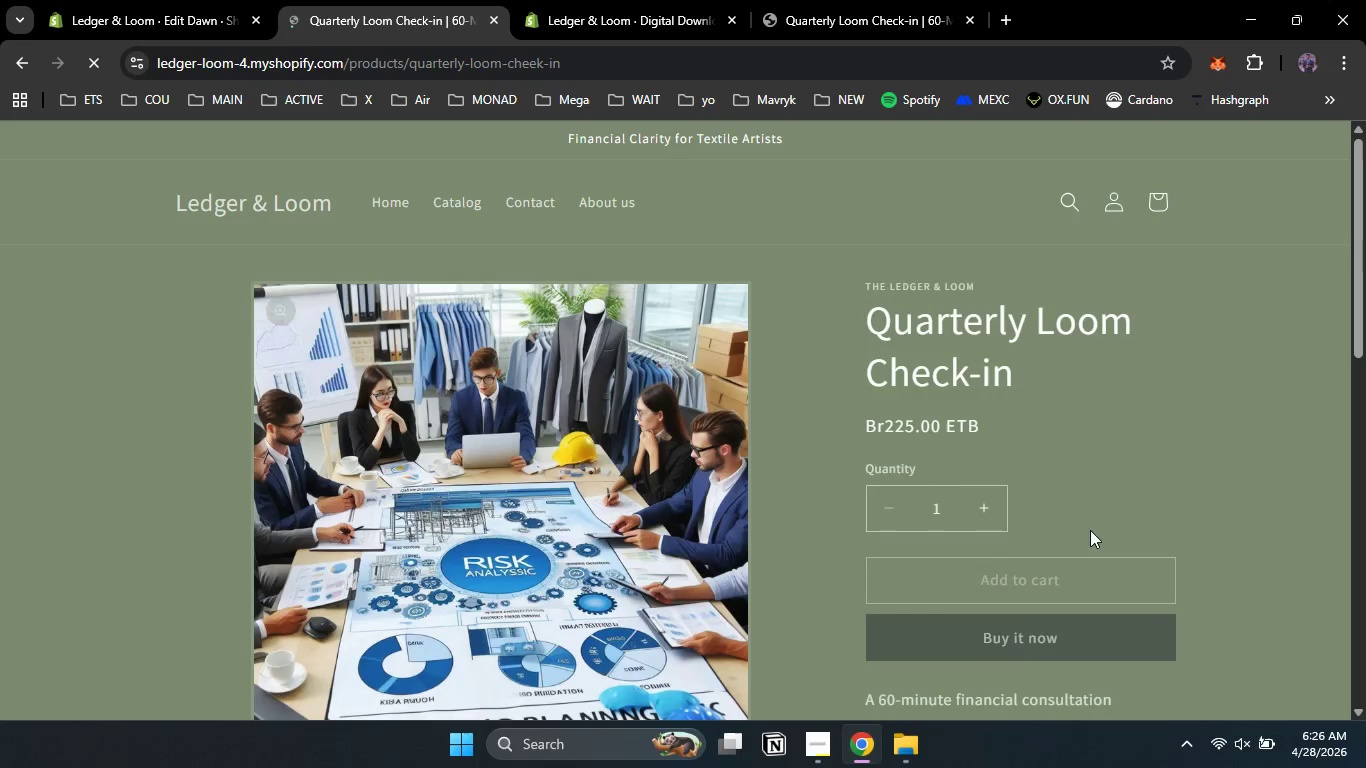 
left_click_drag(start_coordinate=[1354, 333], to_coordinate=[1347, 212])
 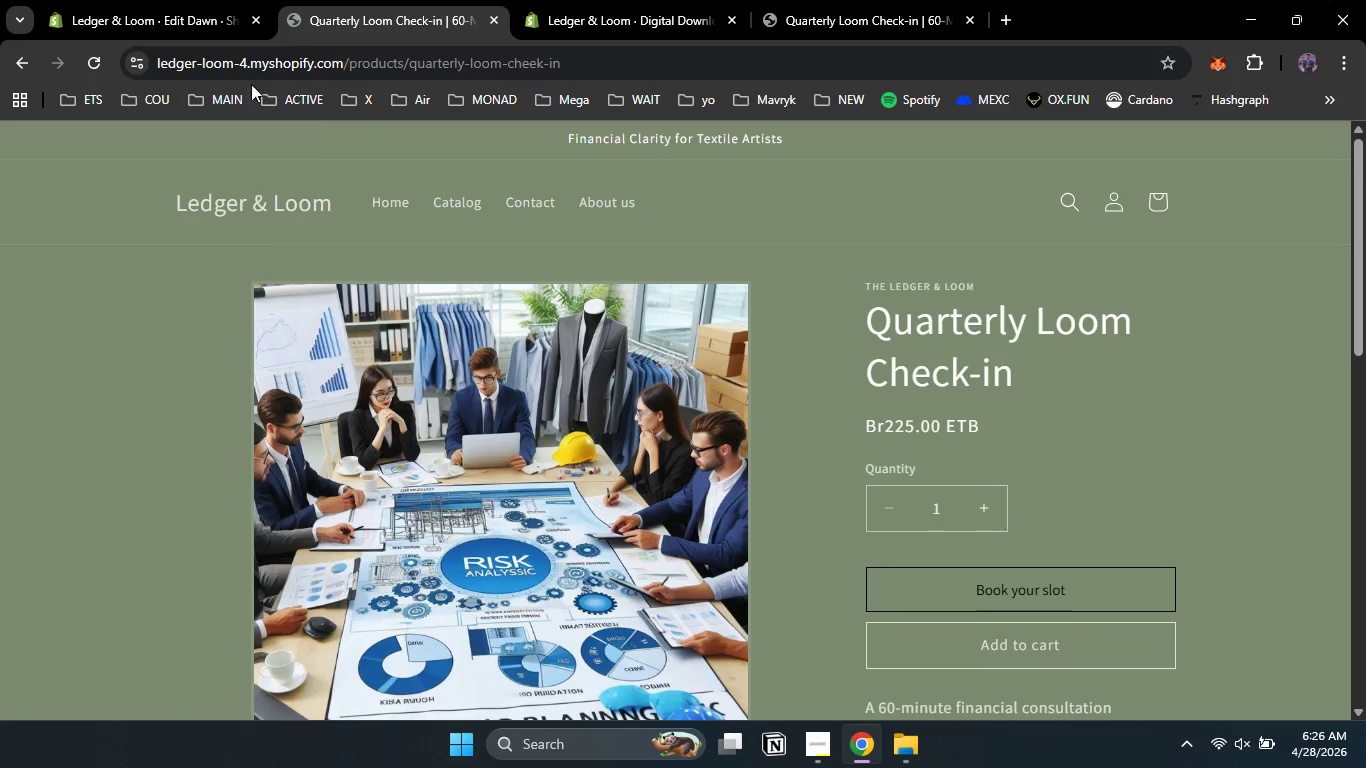 
left_click([188, 0])
 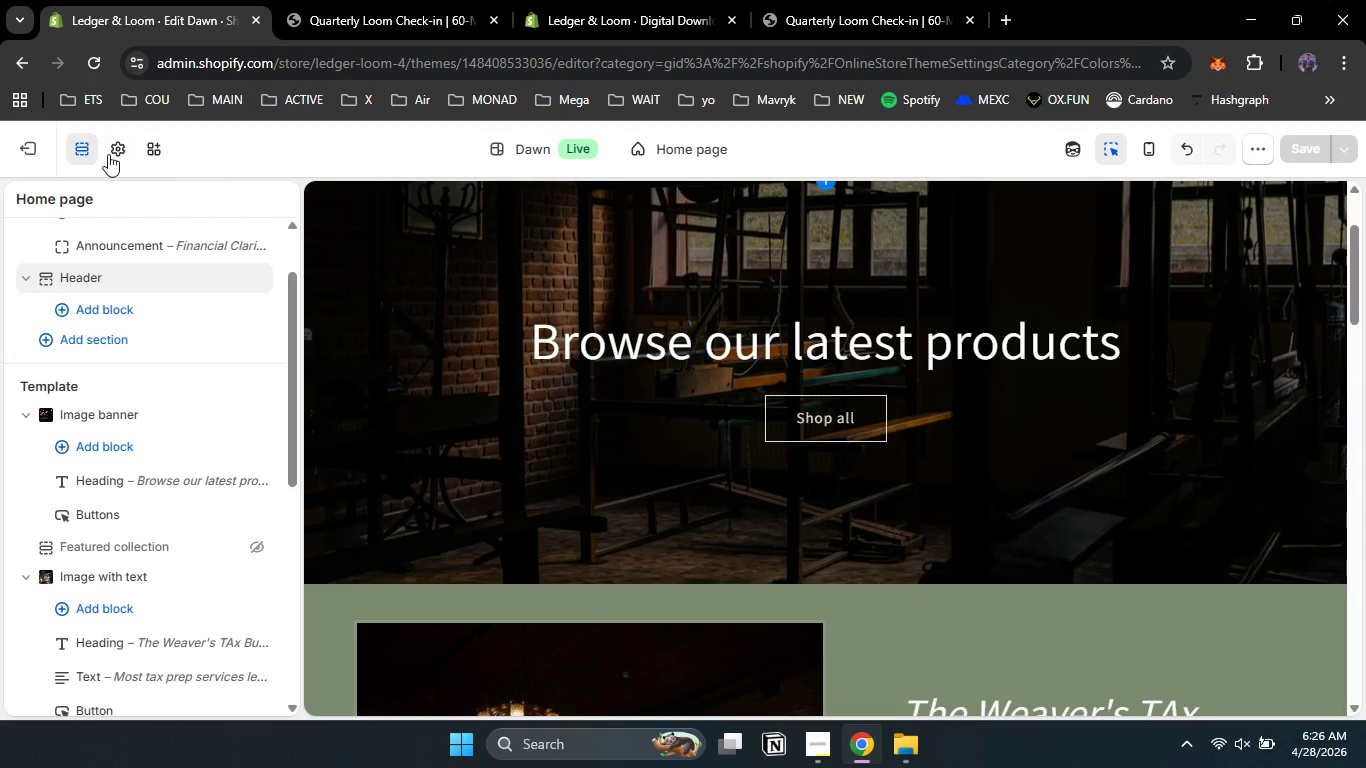 
left_click([116, 143])
 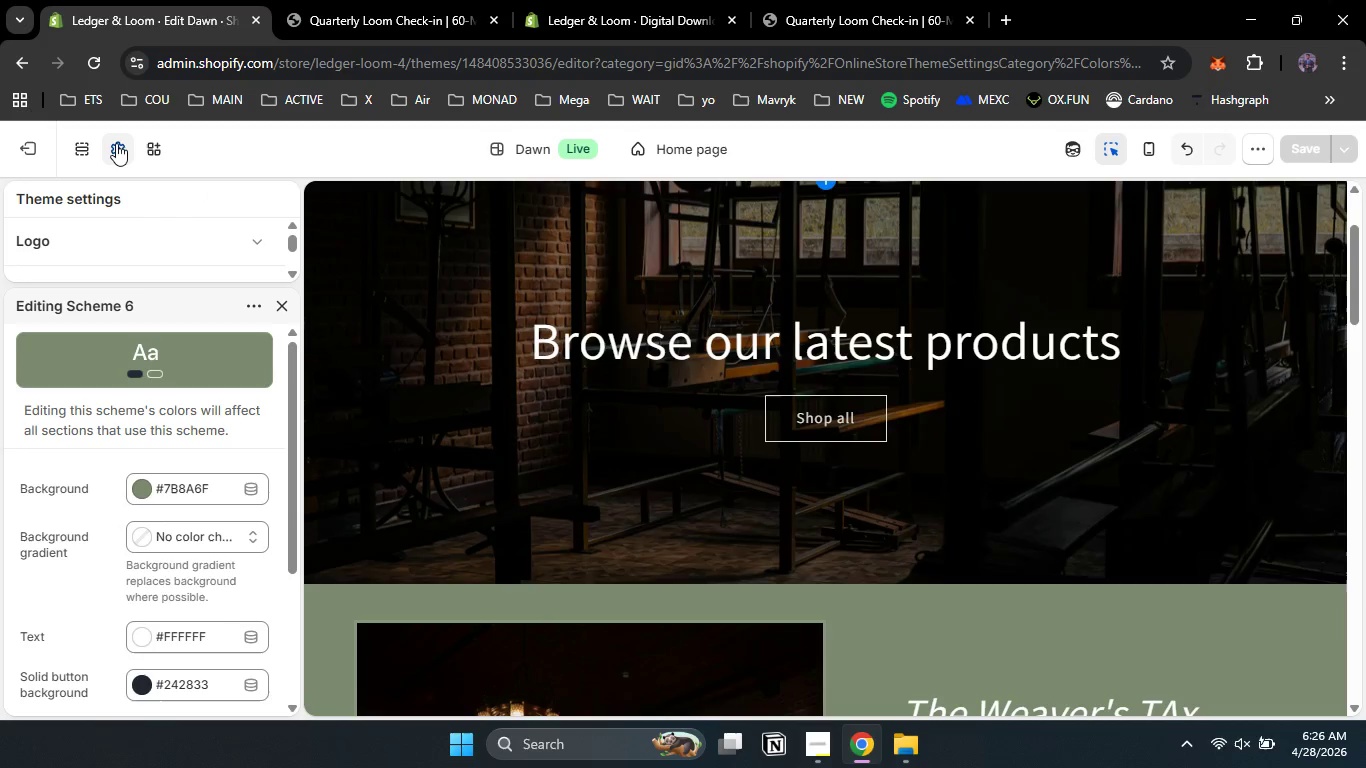 
wait(8.78)
 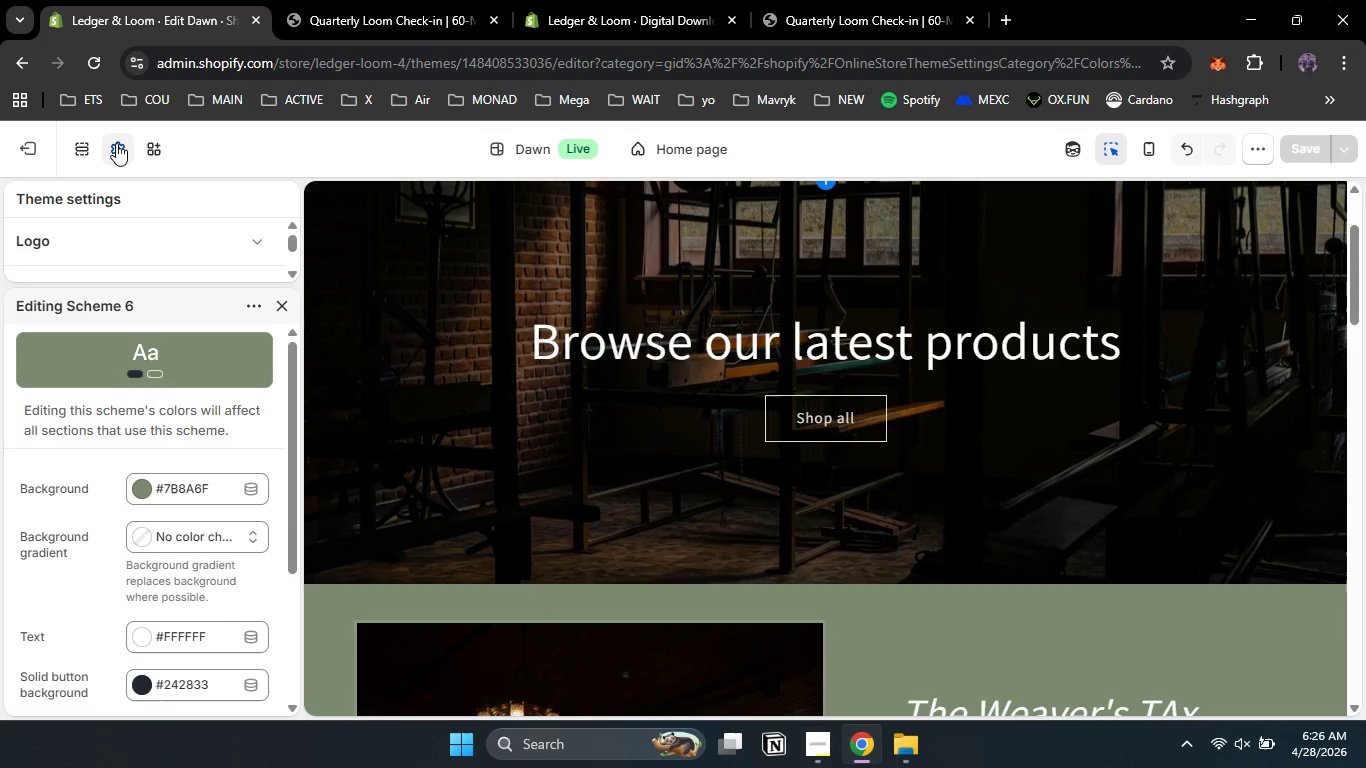 
left_click([282, 306])
 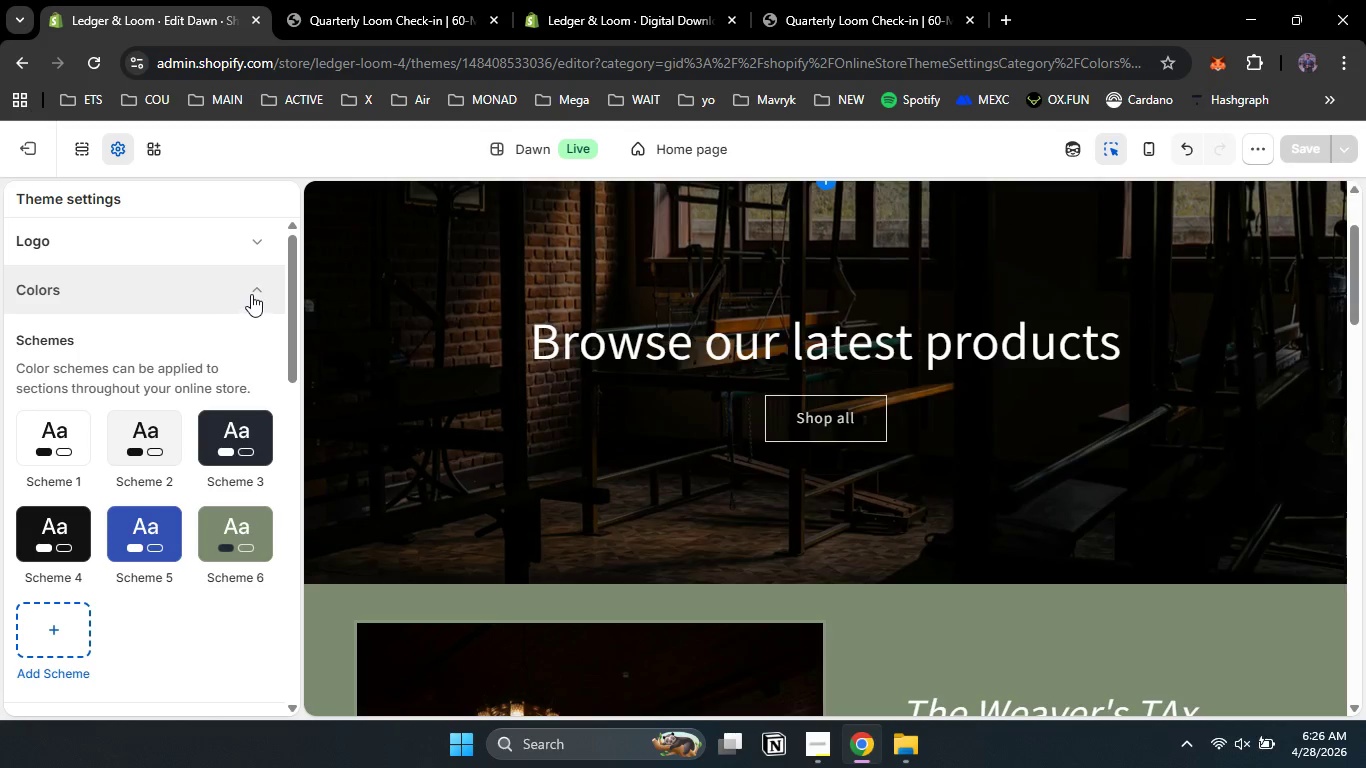 
left_click([251, 294])
 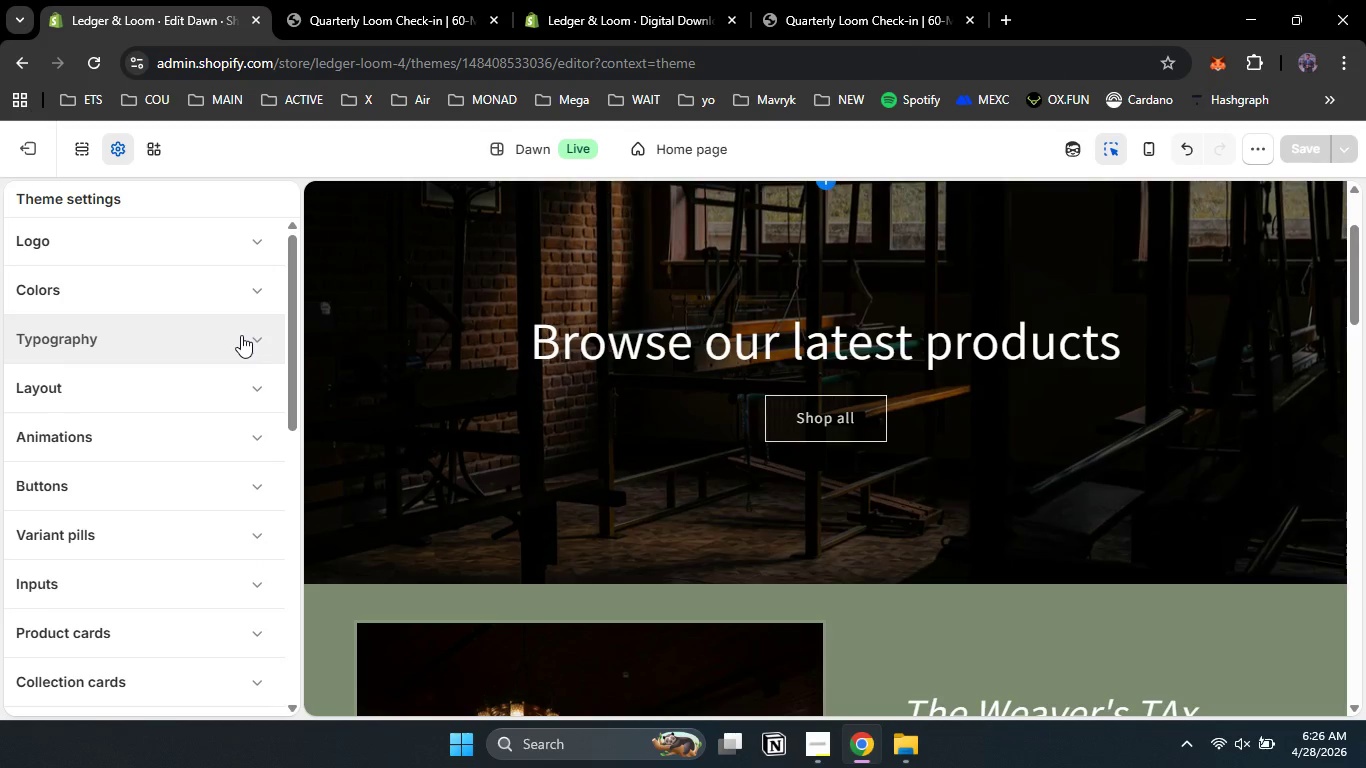 
wait(6.25)
 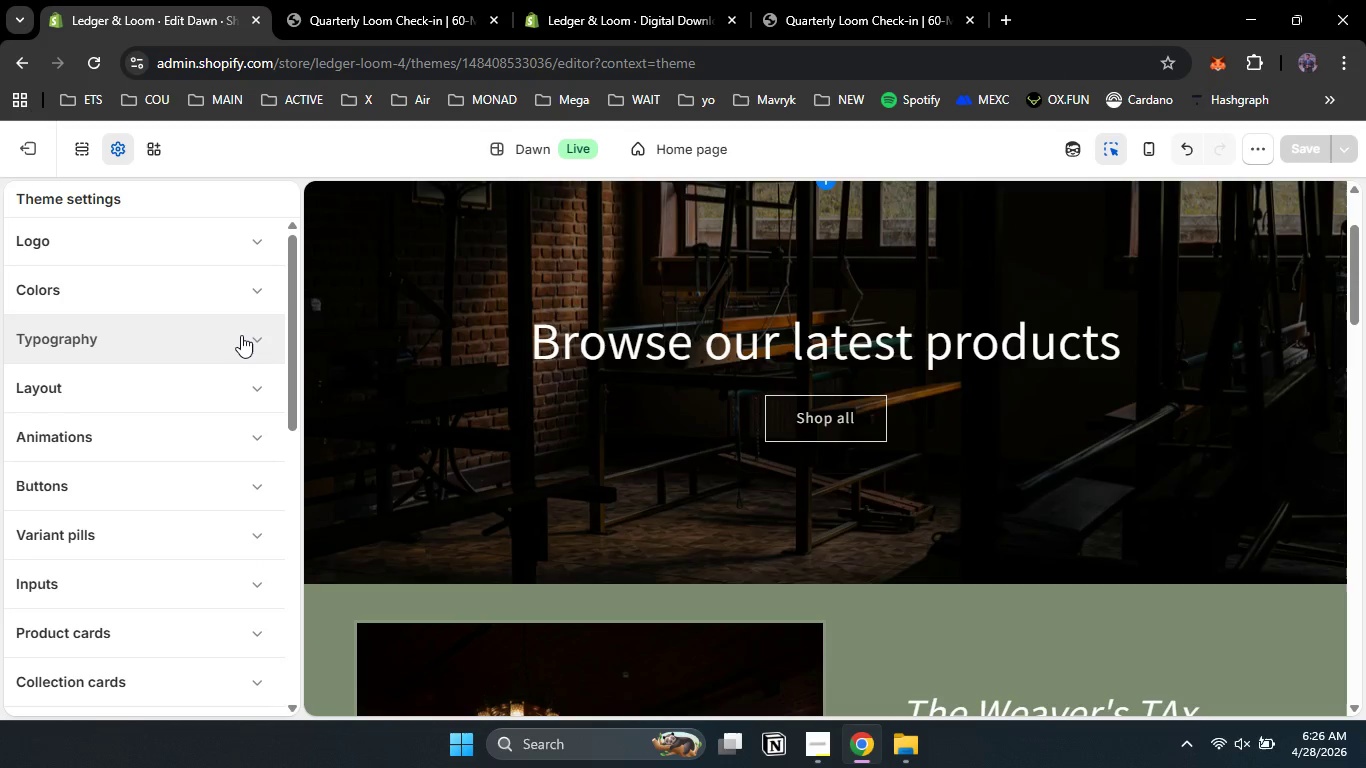 
left_click([818, 749])
 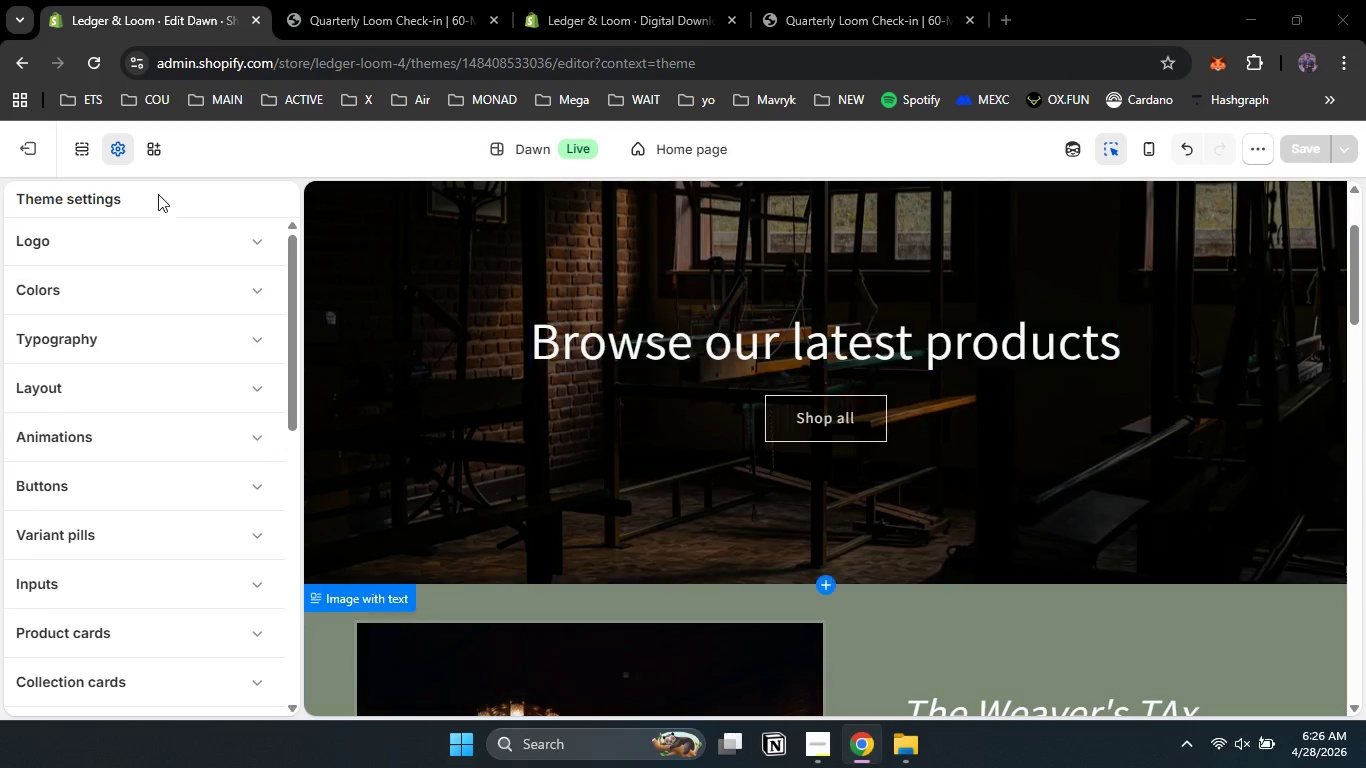 
left_click([22, 153])